 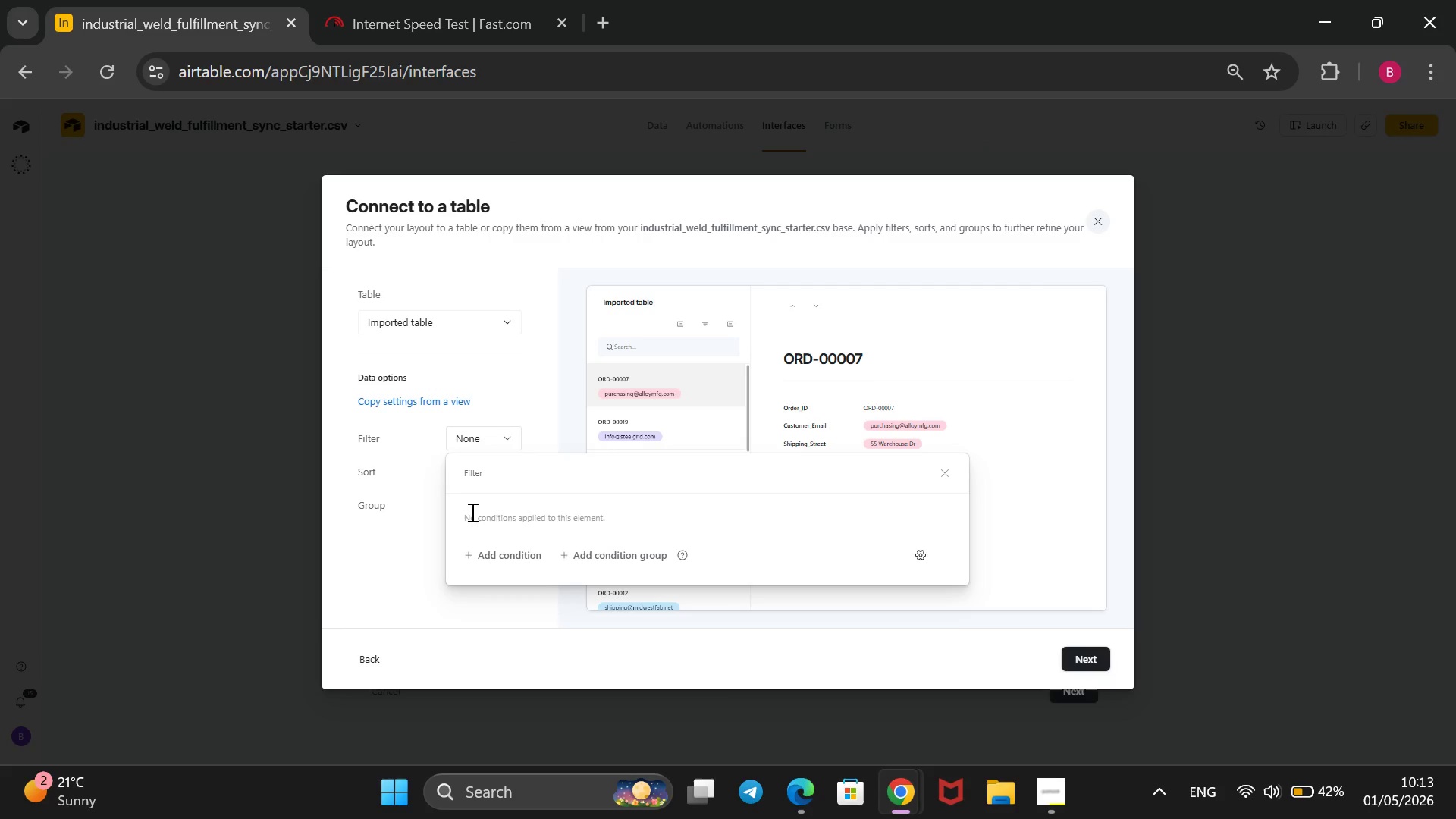 
mouse_move([489, 570])
 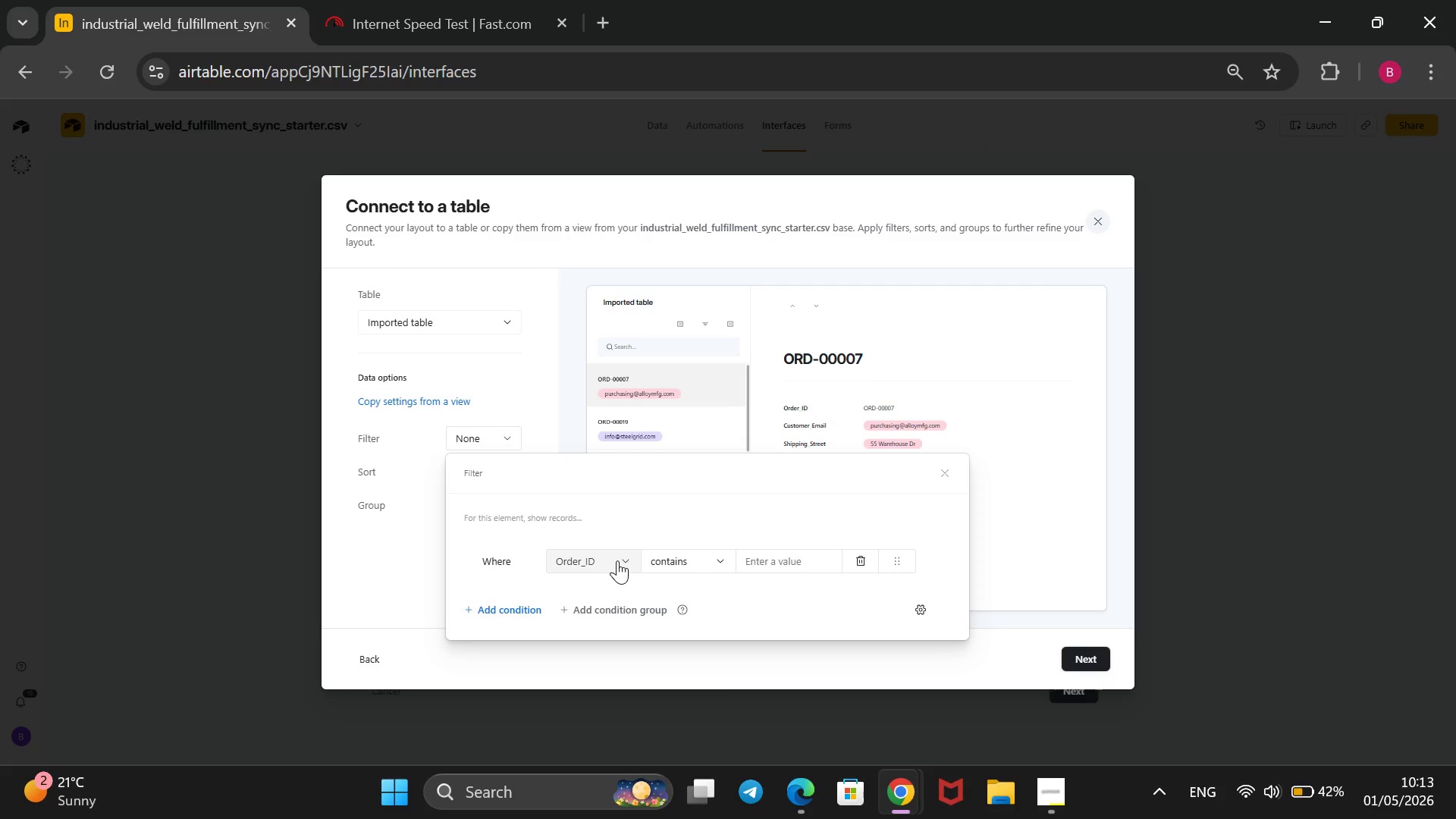 
left_click([617, 560])
 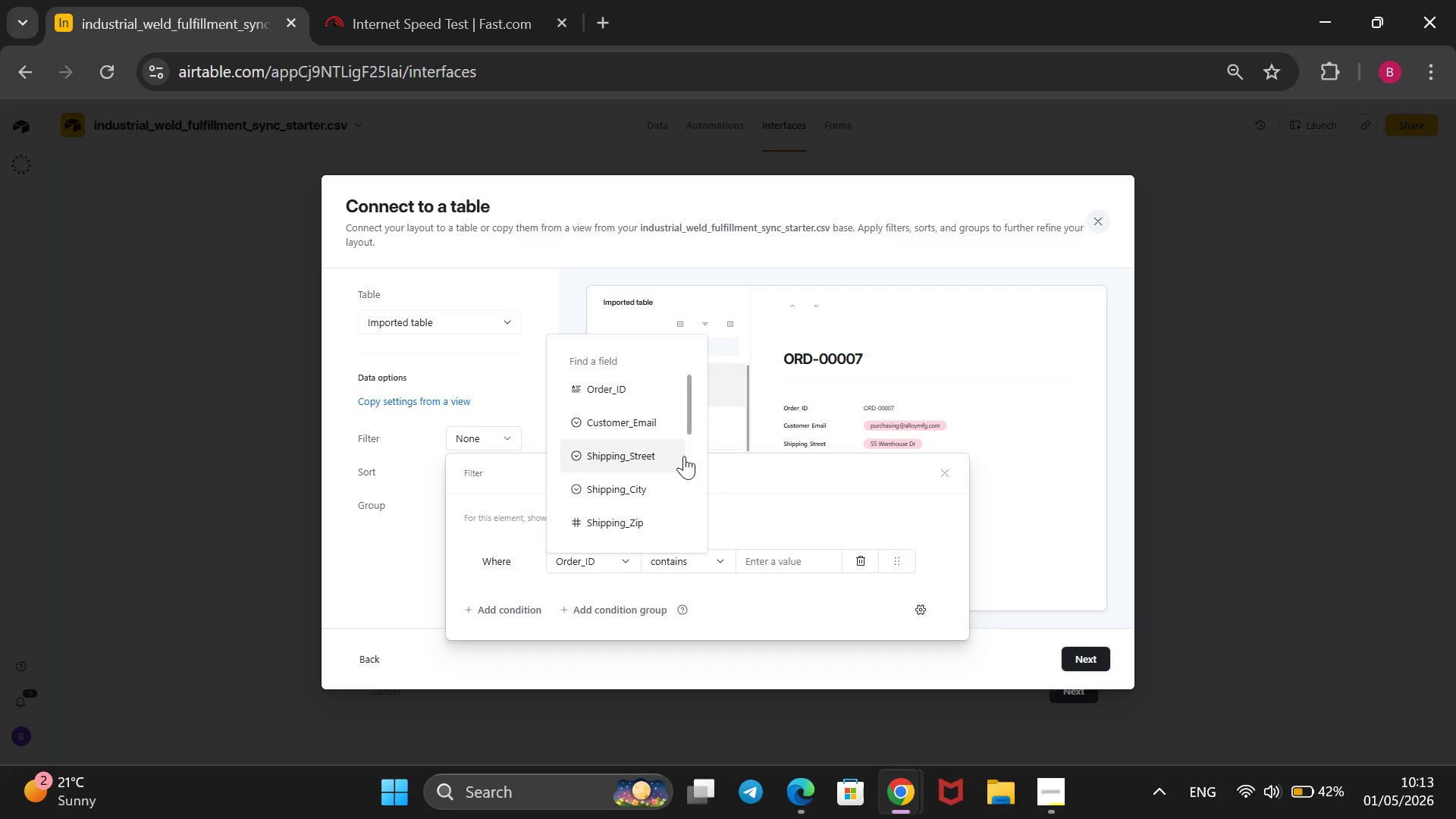 
scroll: coordinate [665, 465], scroll_direction: down, amount: 2.0
 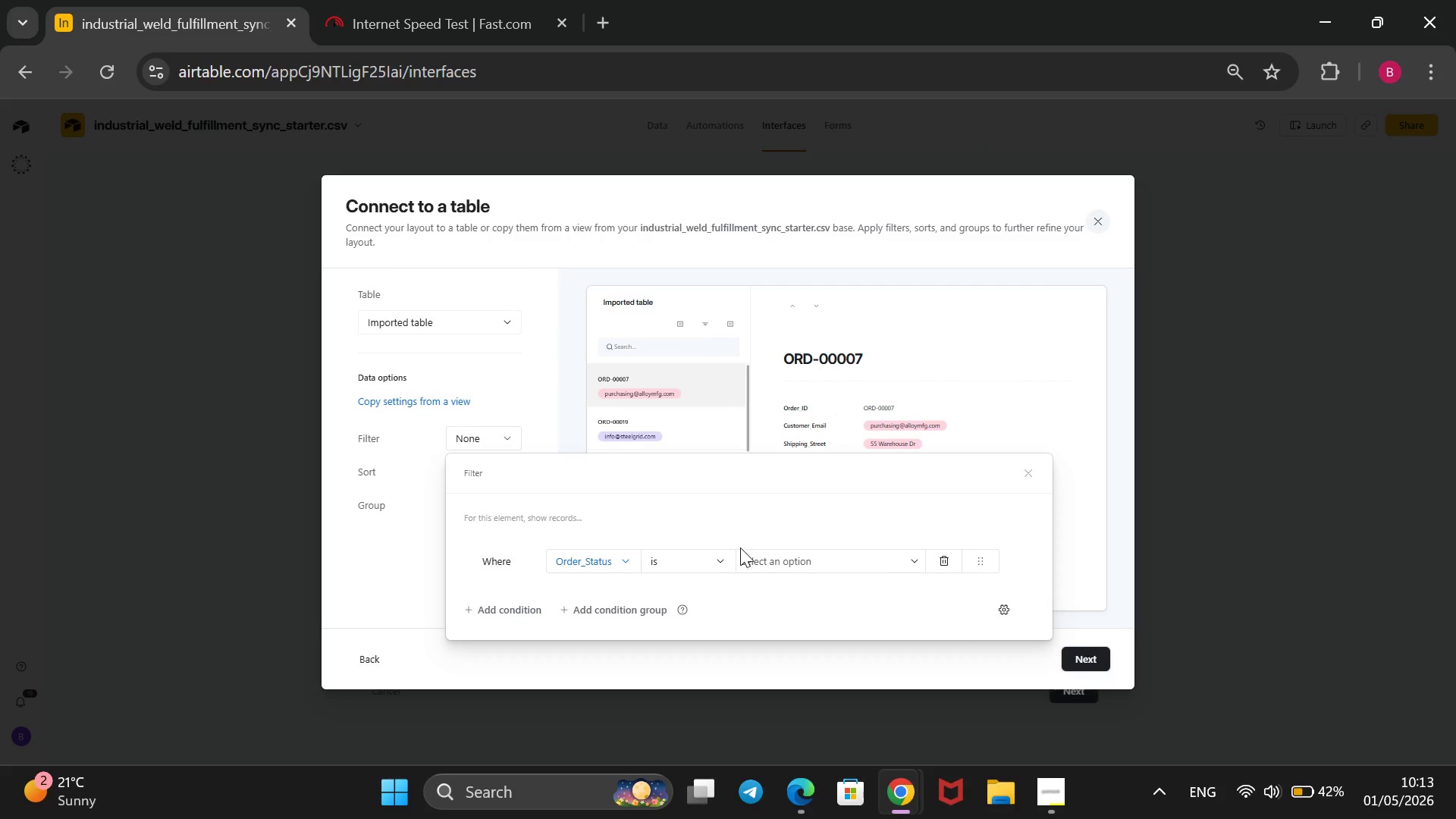 
left_click([782, 558])
 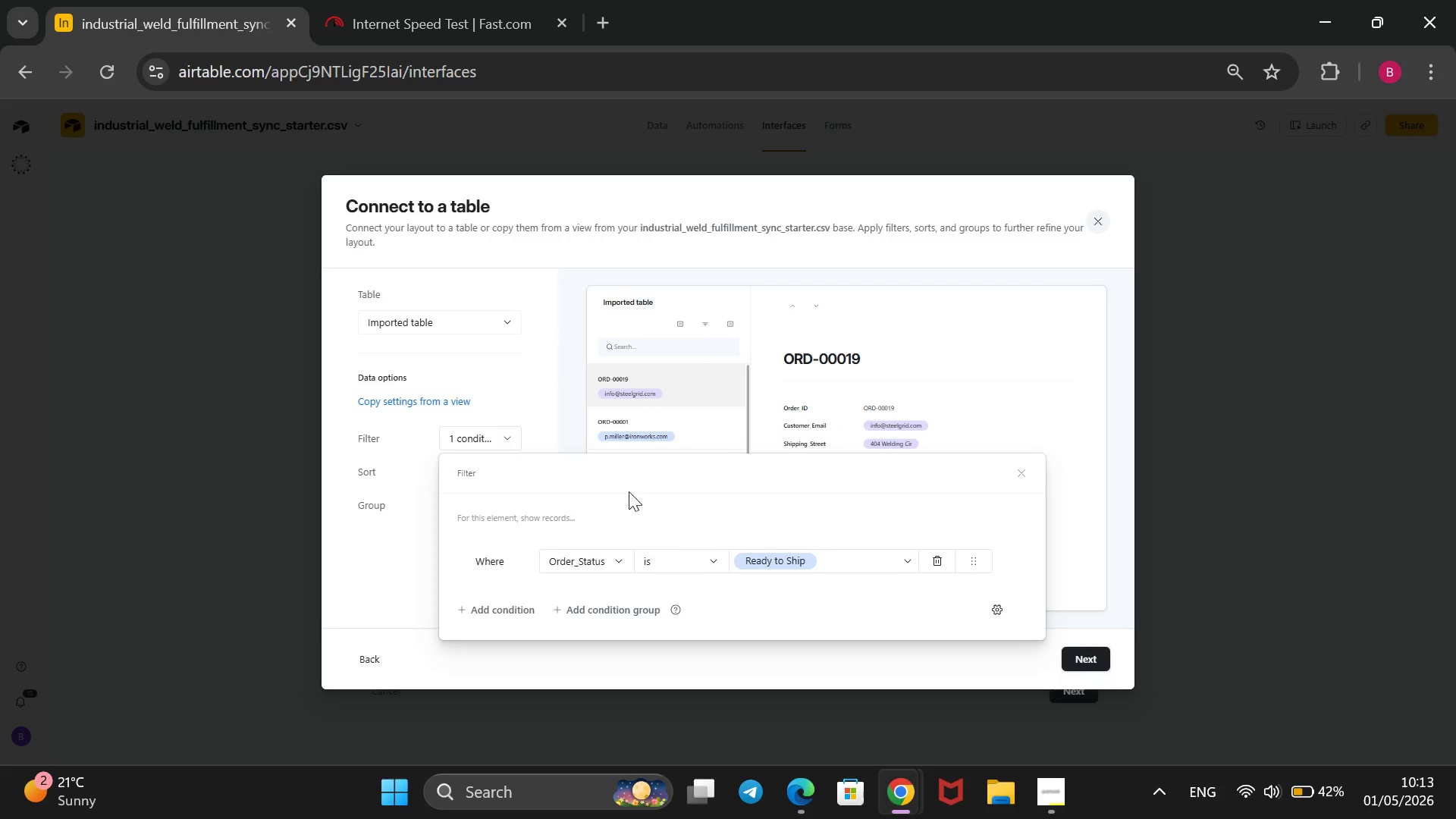 
left_click([346, 541])
 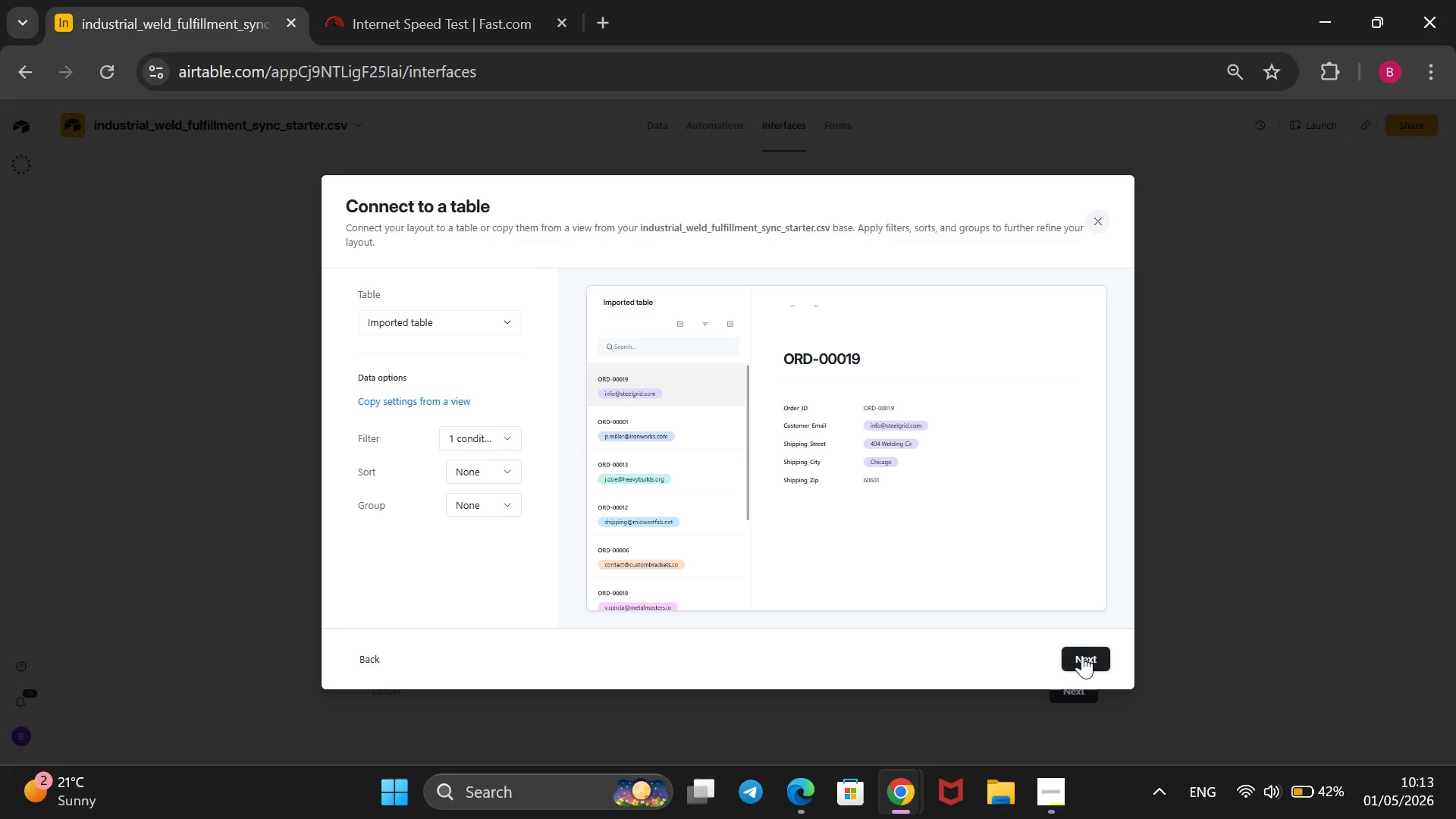 
left_click([1082, 655])
 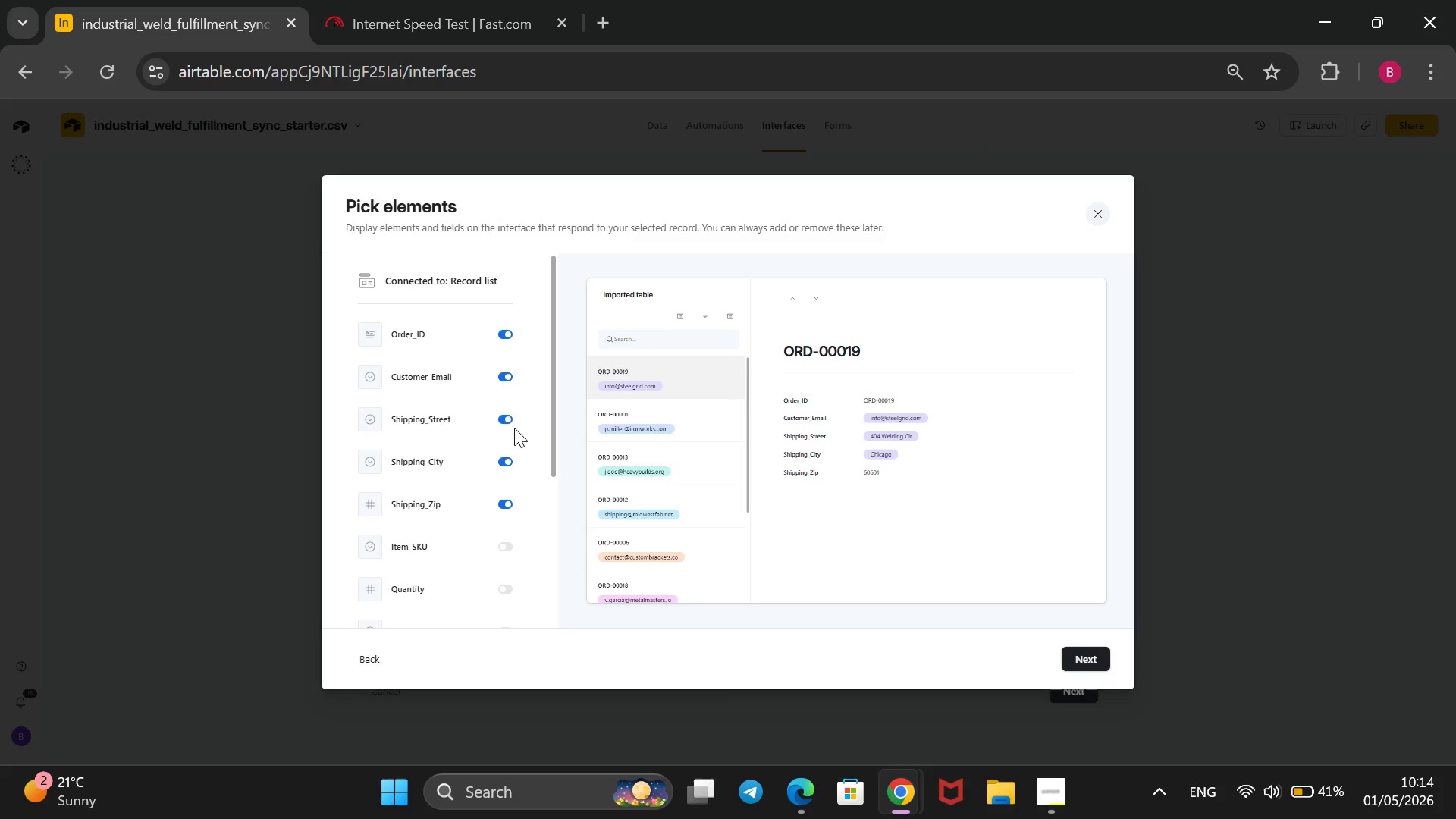 
wait(31.31)
 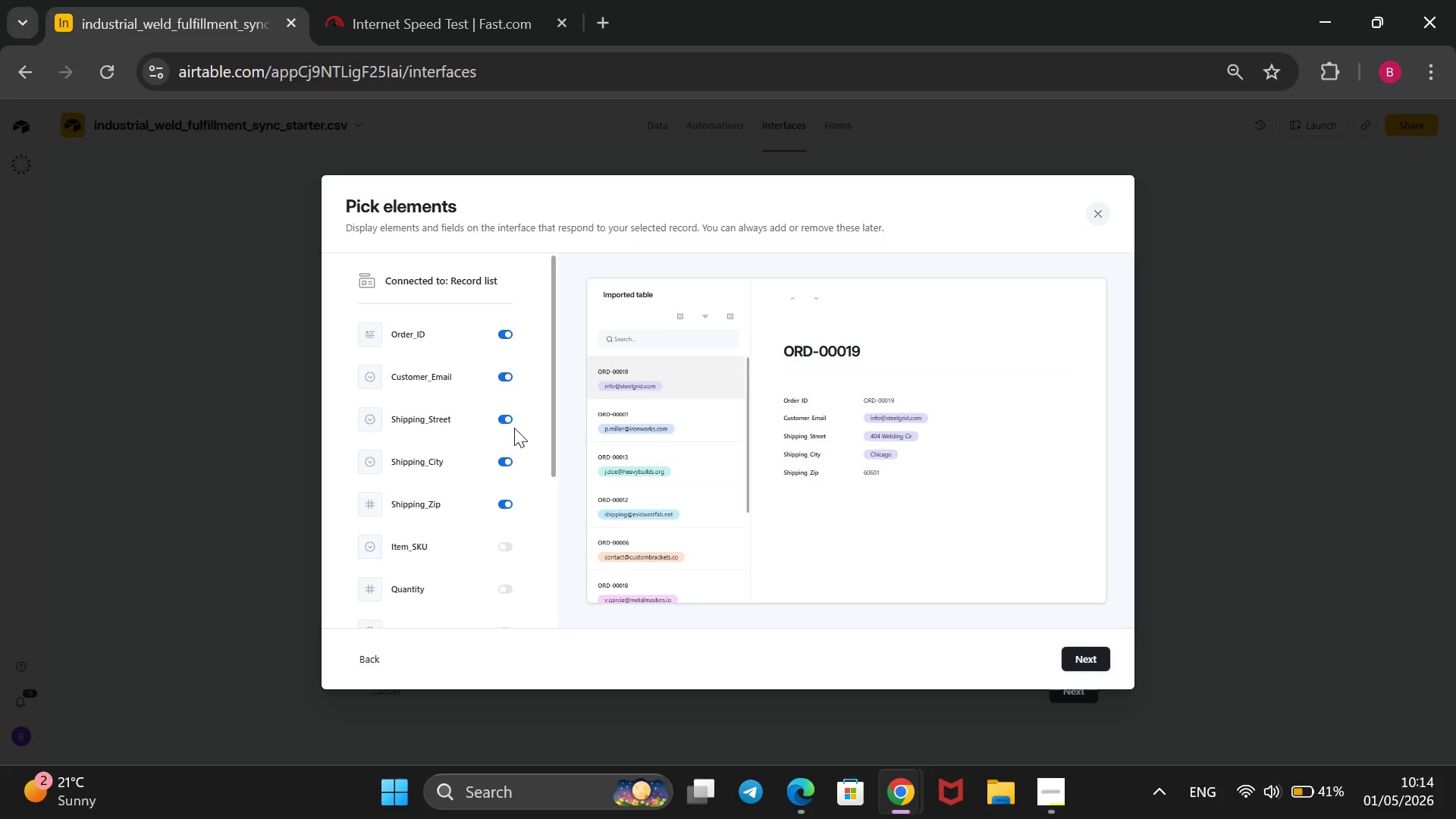 
left_click([501, 540])
 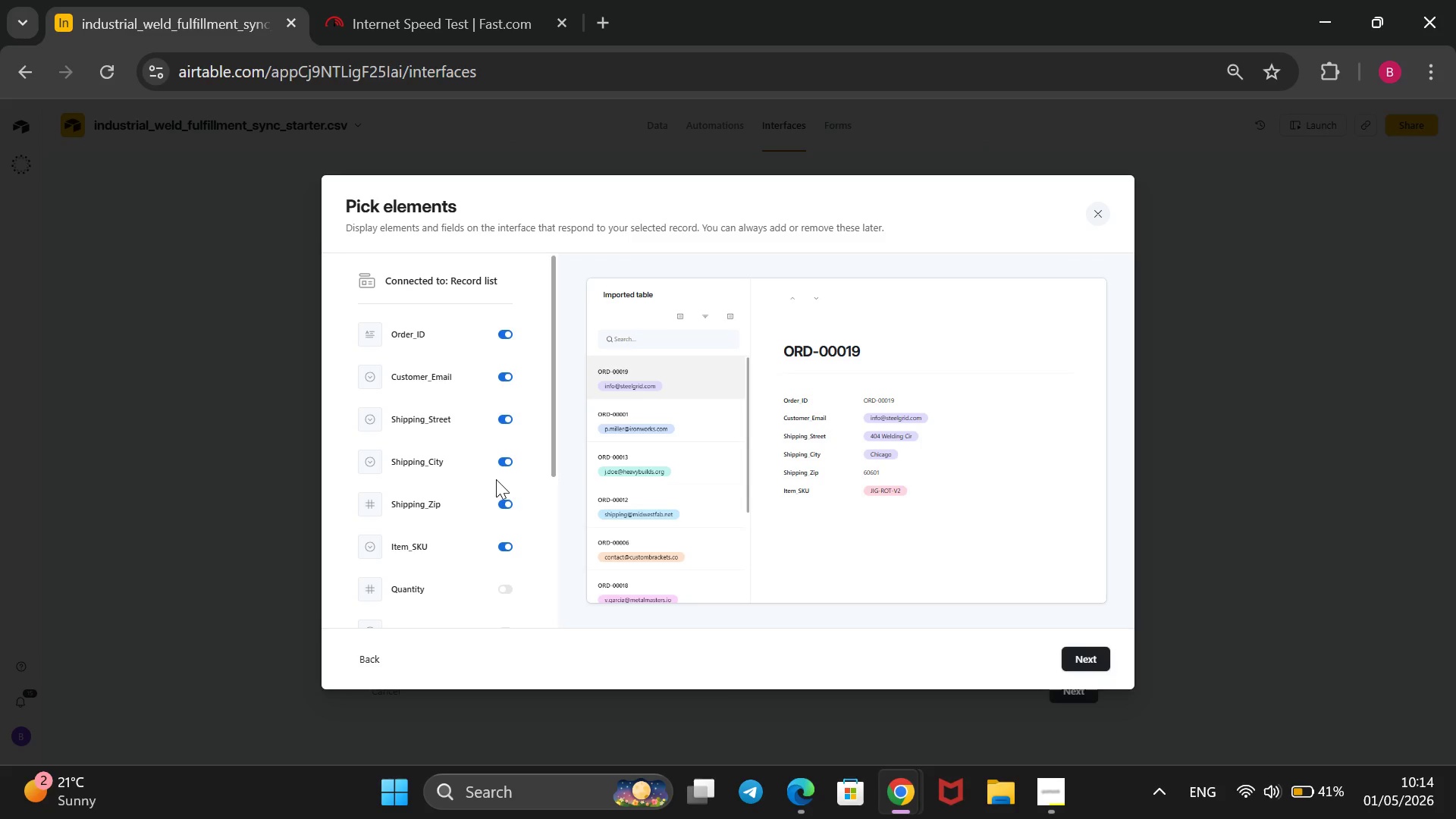 
left_click([504, 455])
 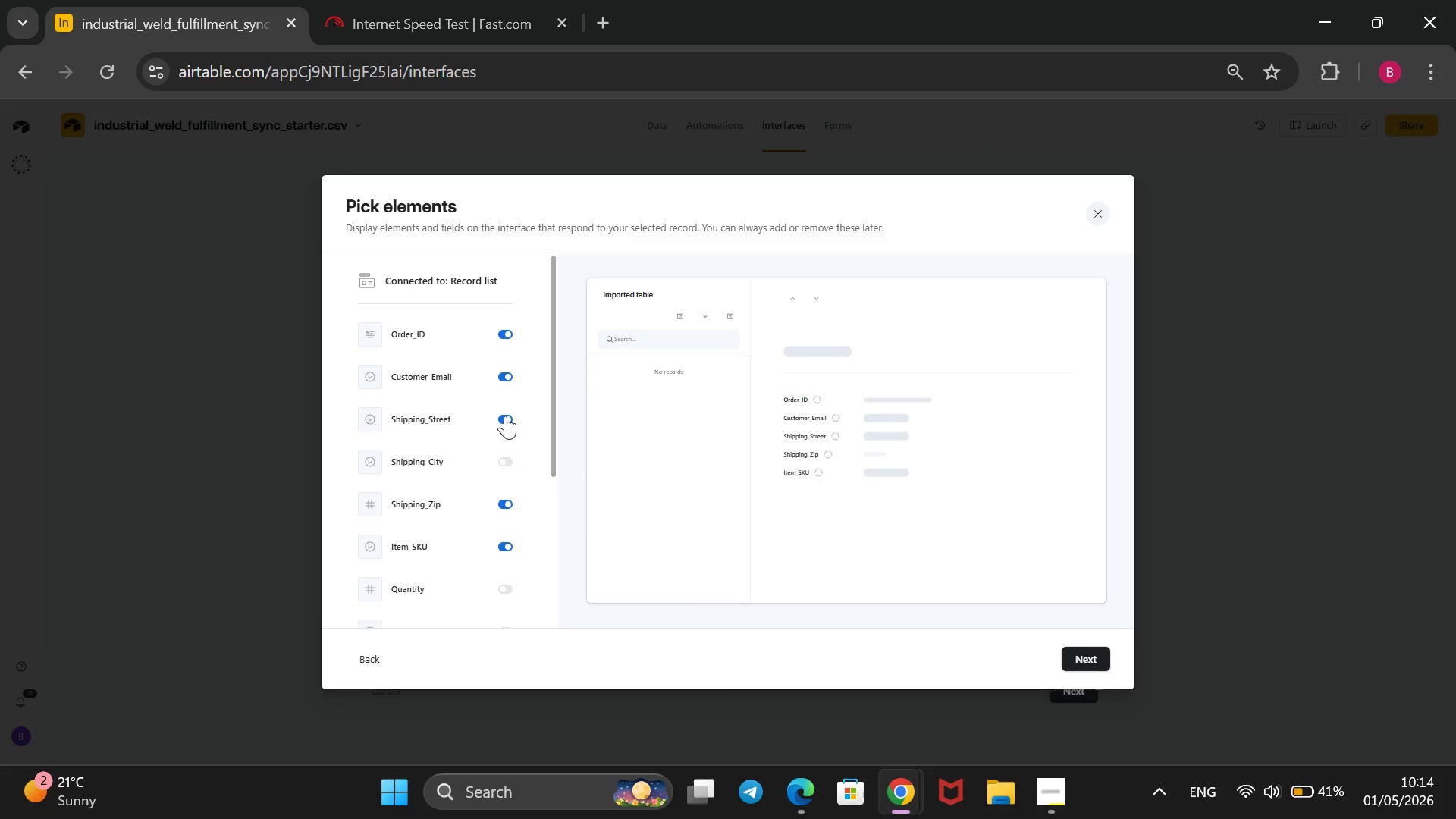 
left_click([505, 416])
 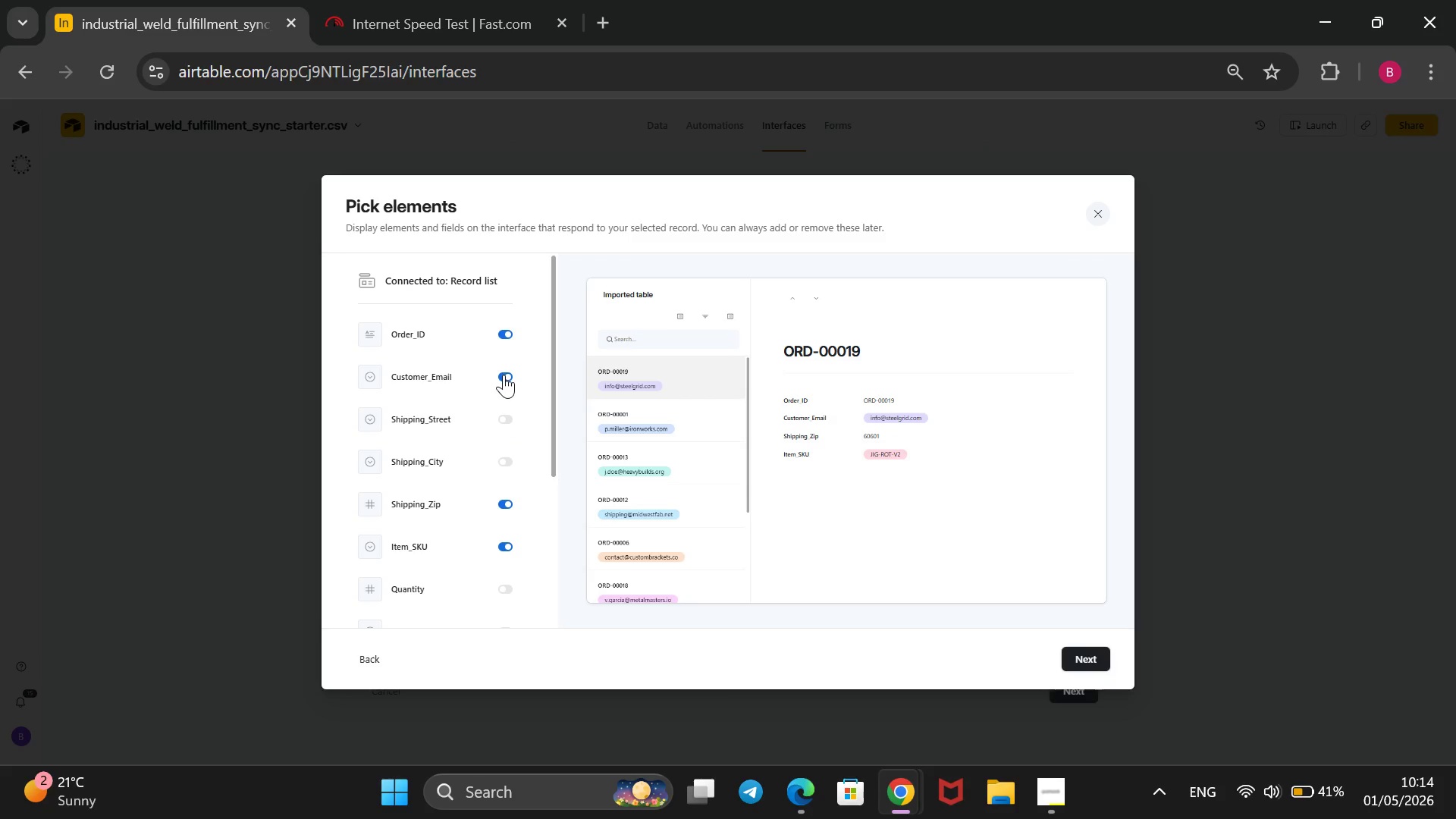 
left_click([505, 373])
 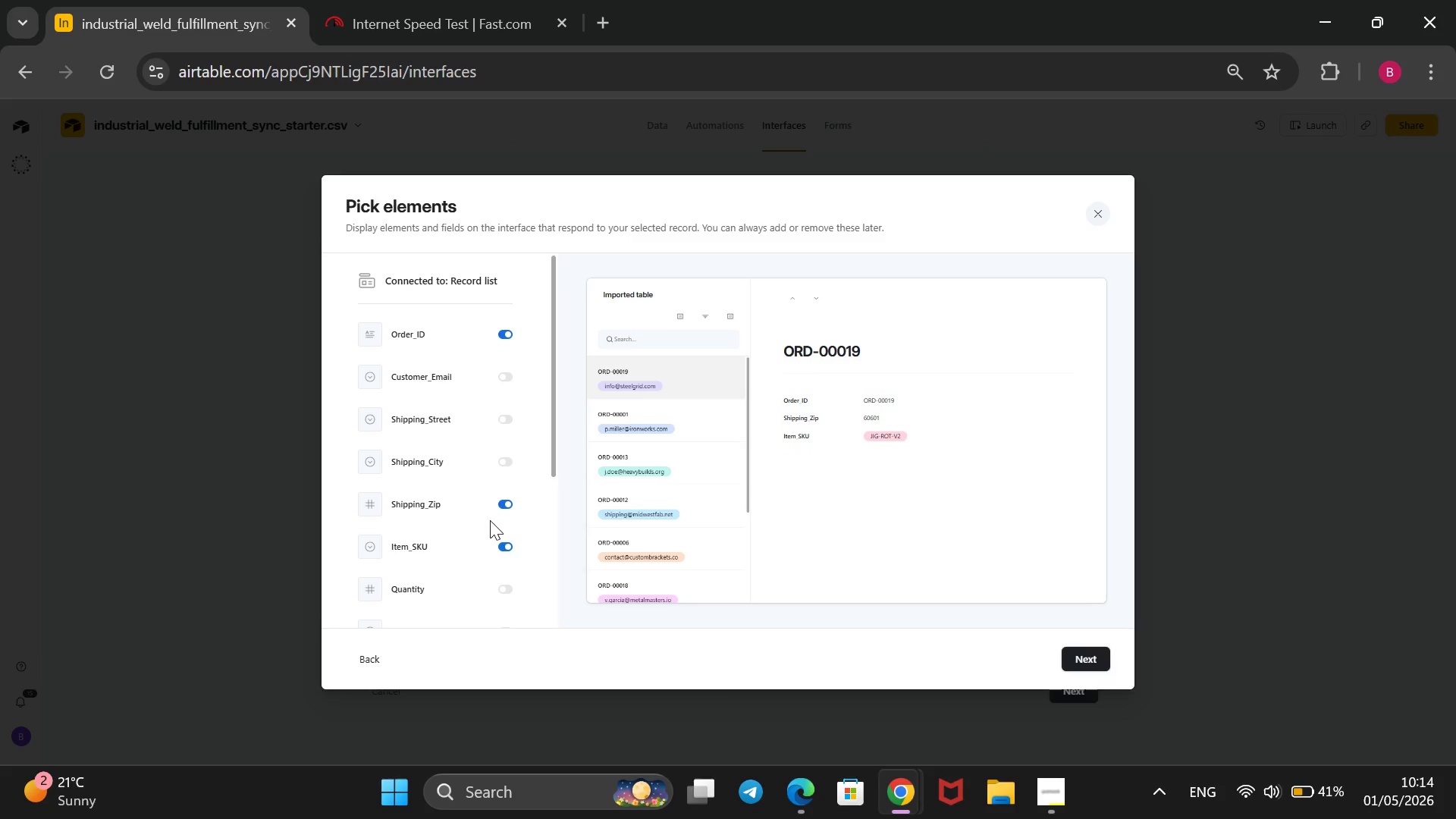 
left_click([503, 509])
 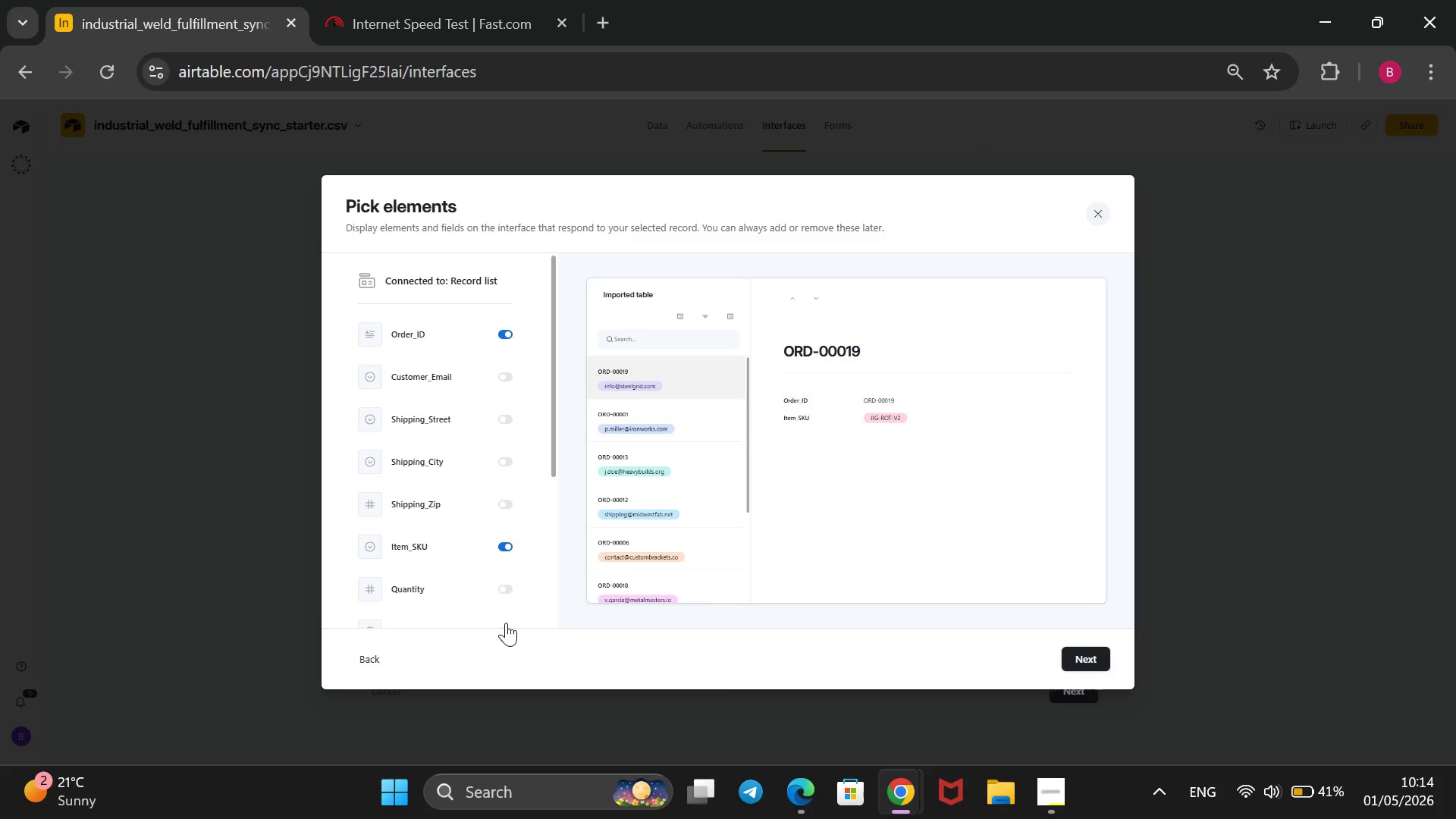 
scroll: coordinate [507, 621], scroll_direction: down, amount: 2.0
 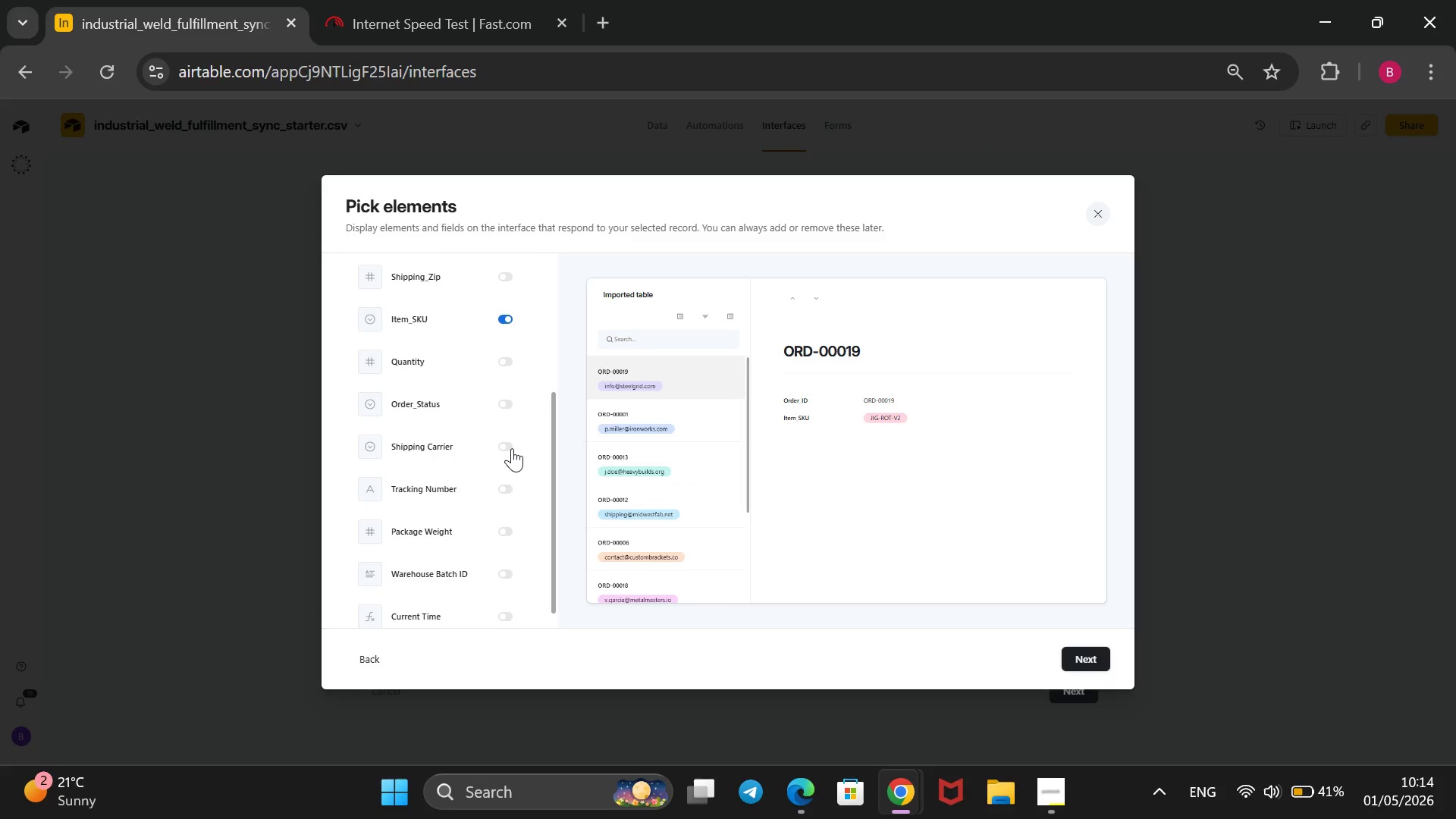 
left_click([505, 450])
 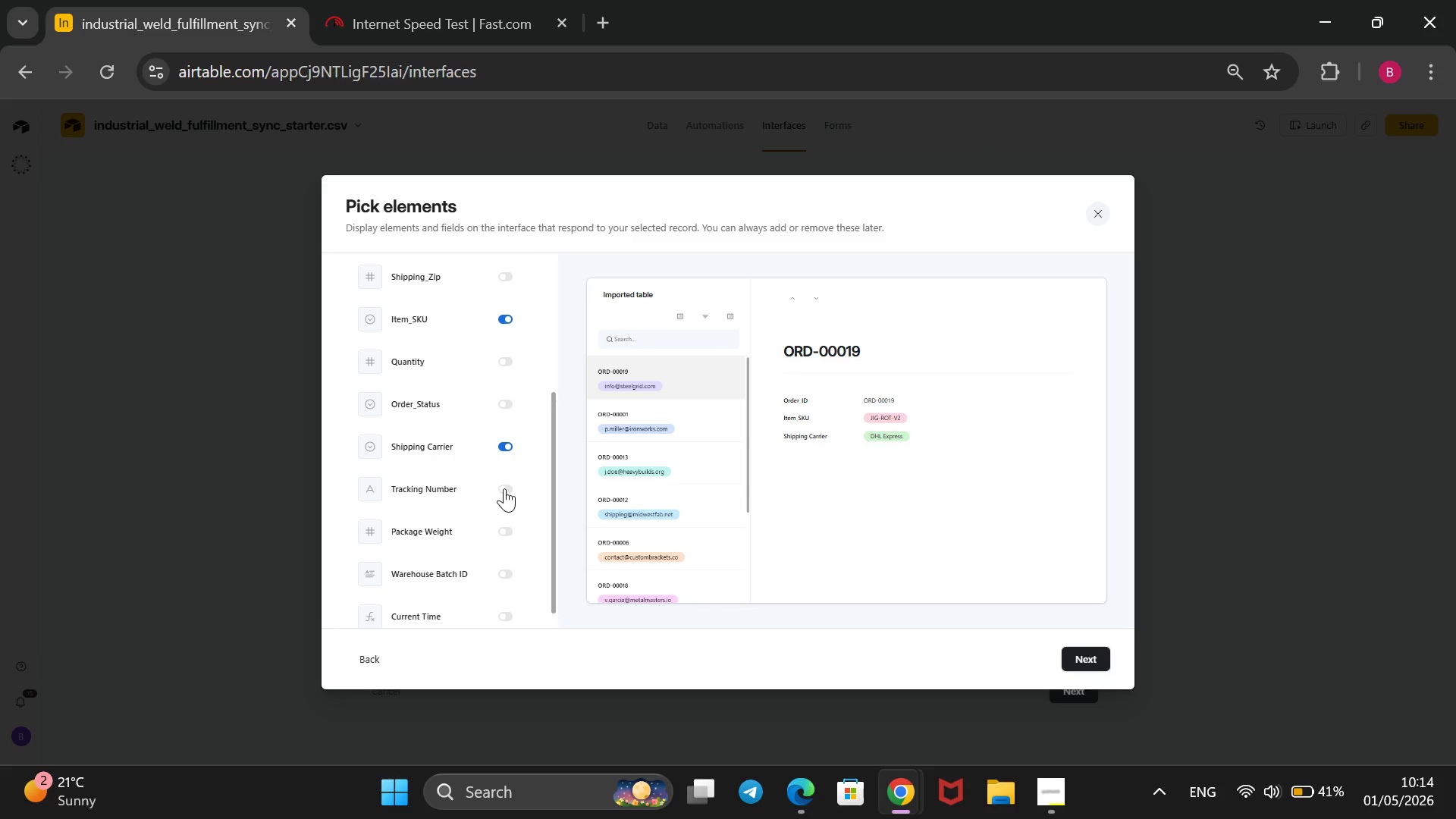 
left_click([505, 478])
 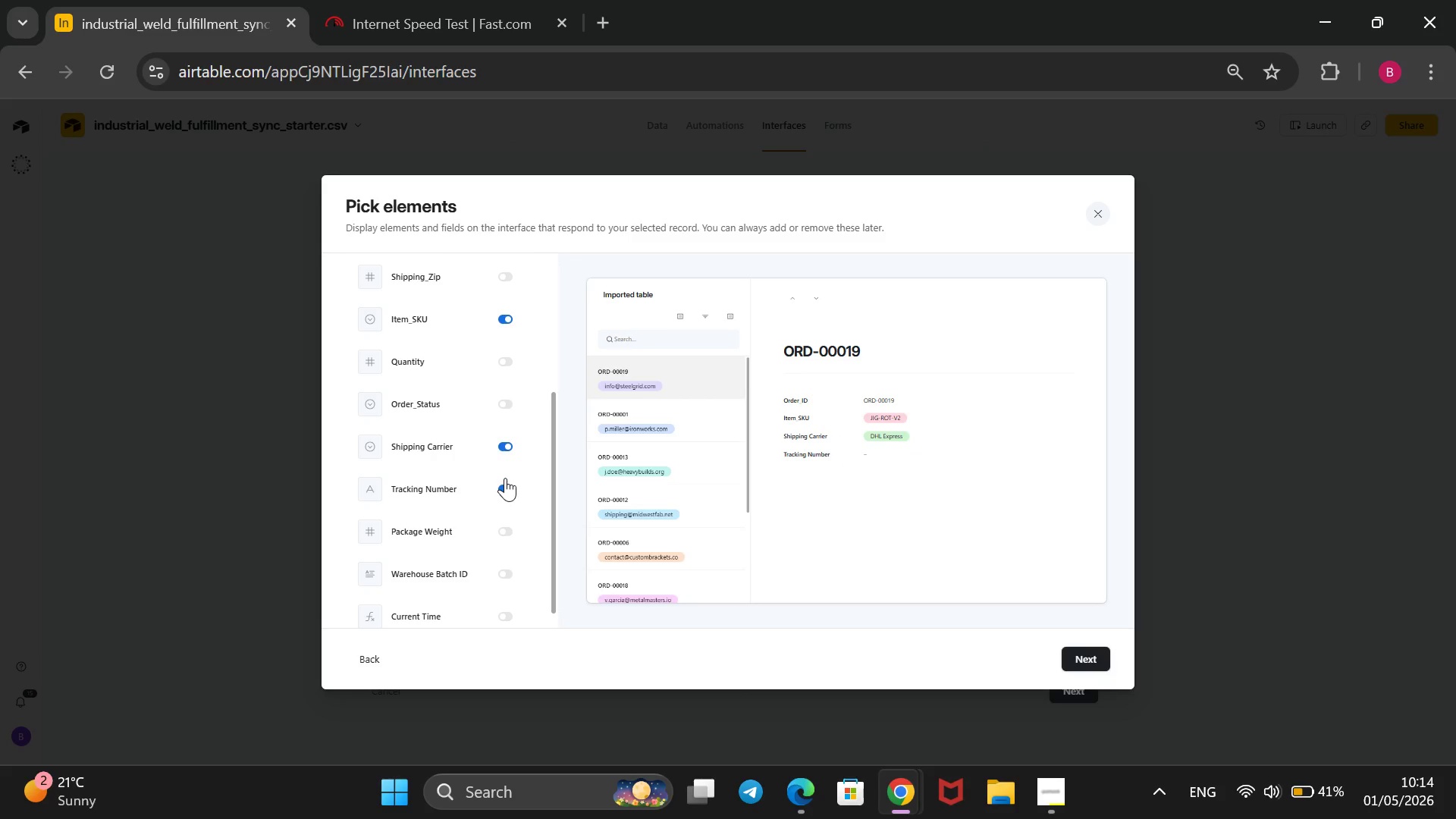 
wait(5.75)
 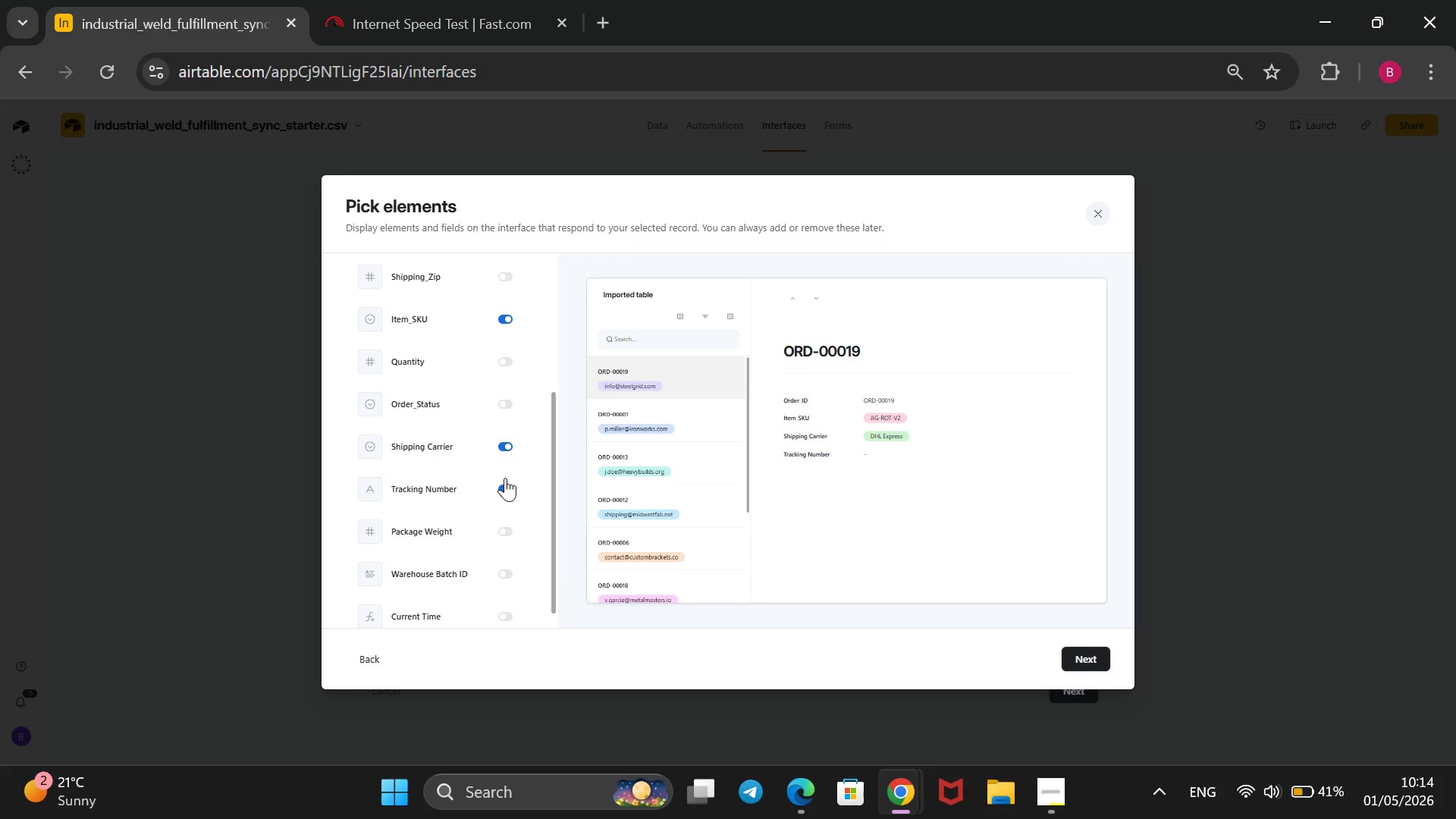 
left_click([500, 528])
 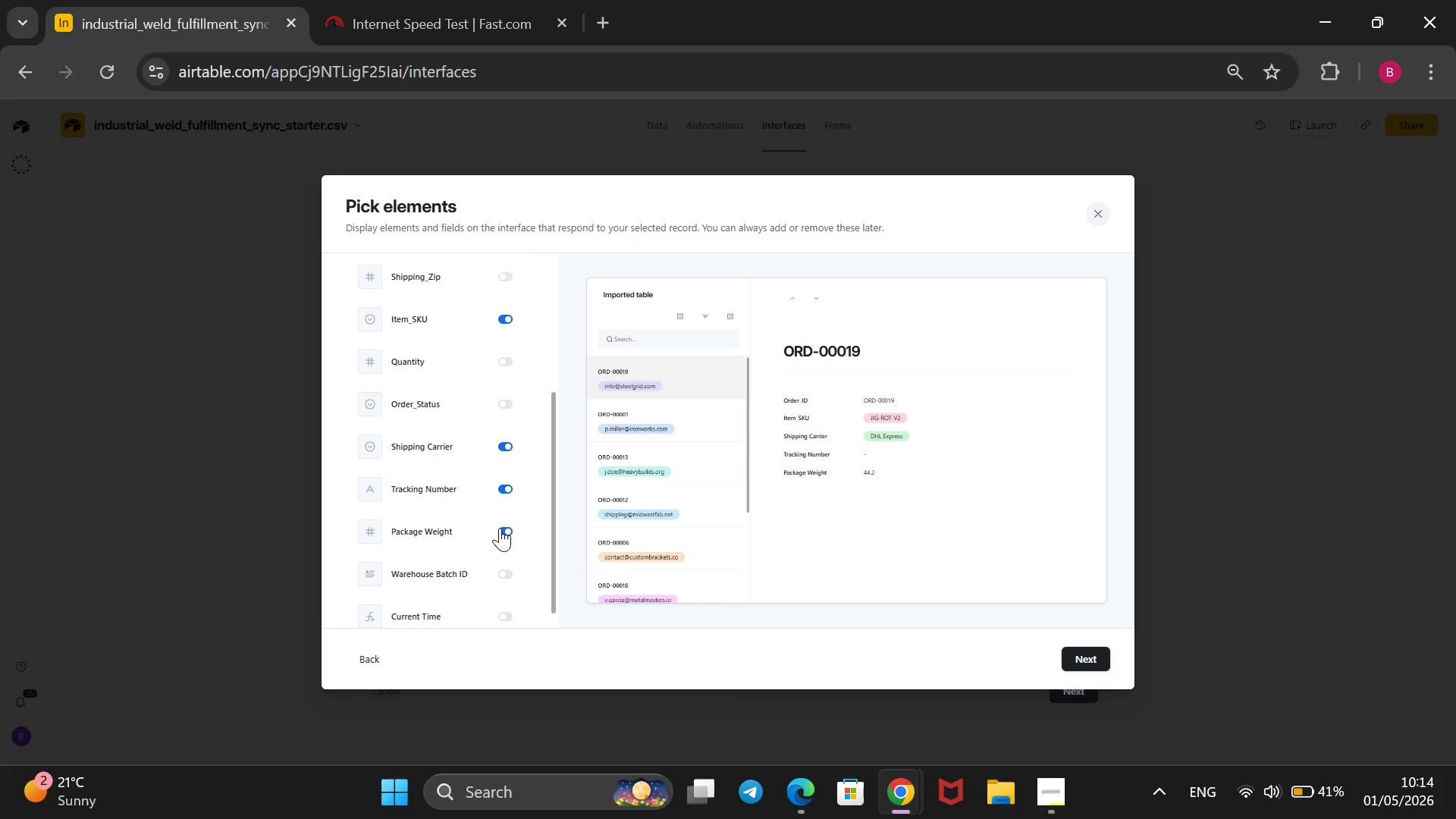 
wait(8.19)
 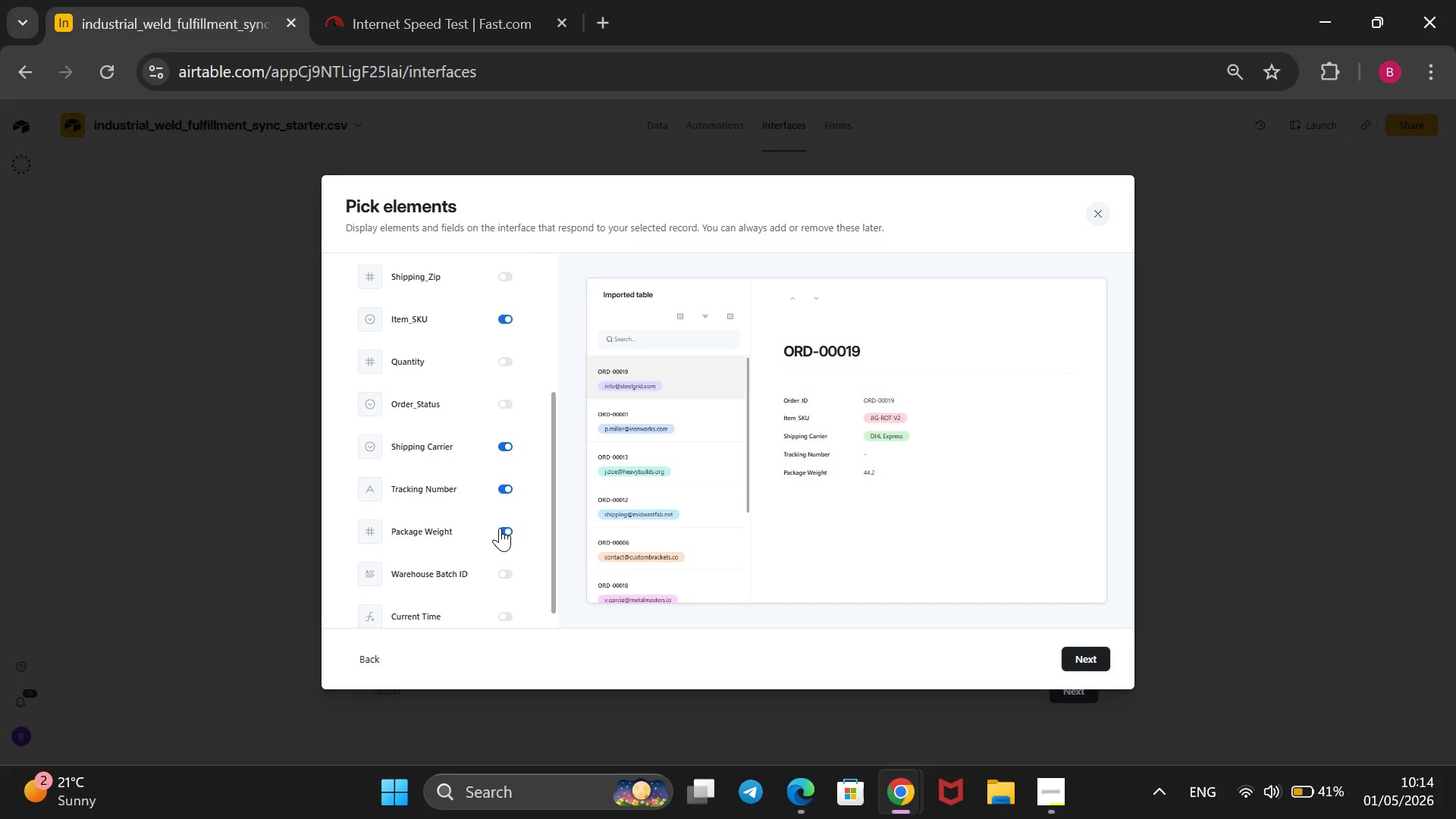 
scroll: coordinate [503, 530], scroll_direction: down, amount: 3.0
 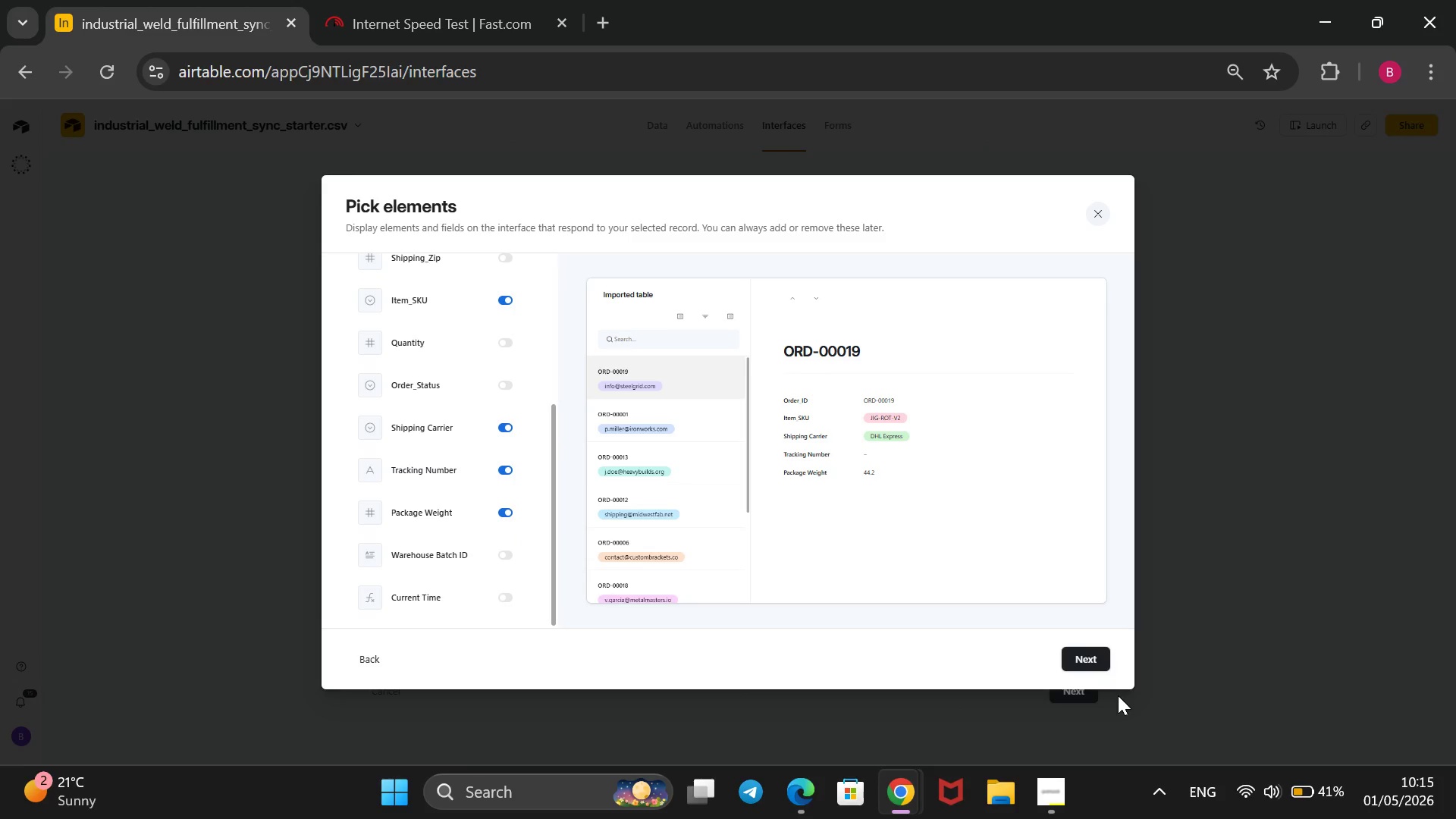 
left_click([1102, 663])
 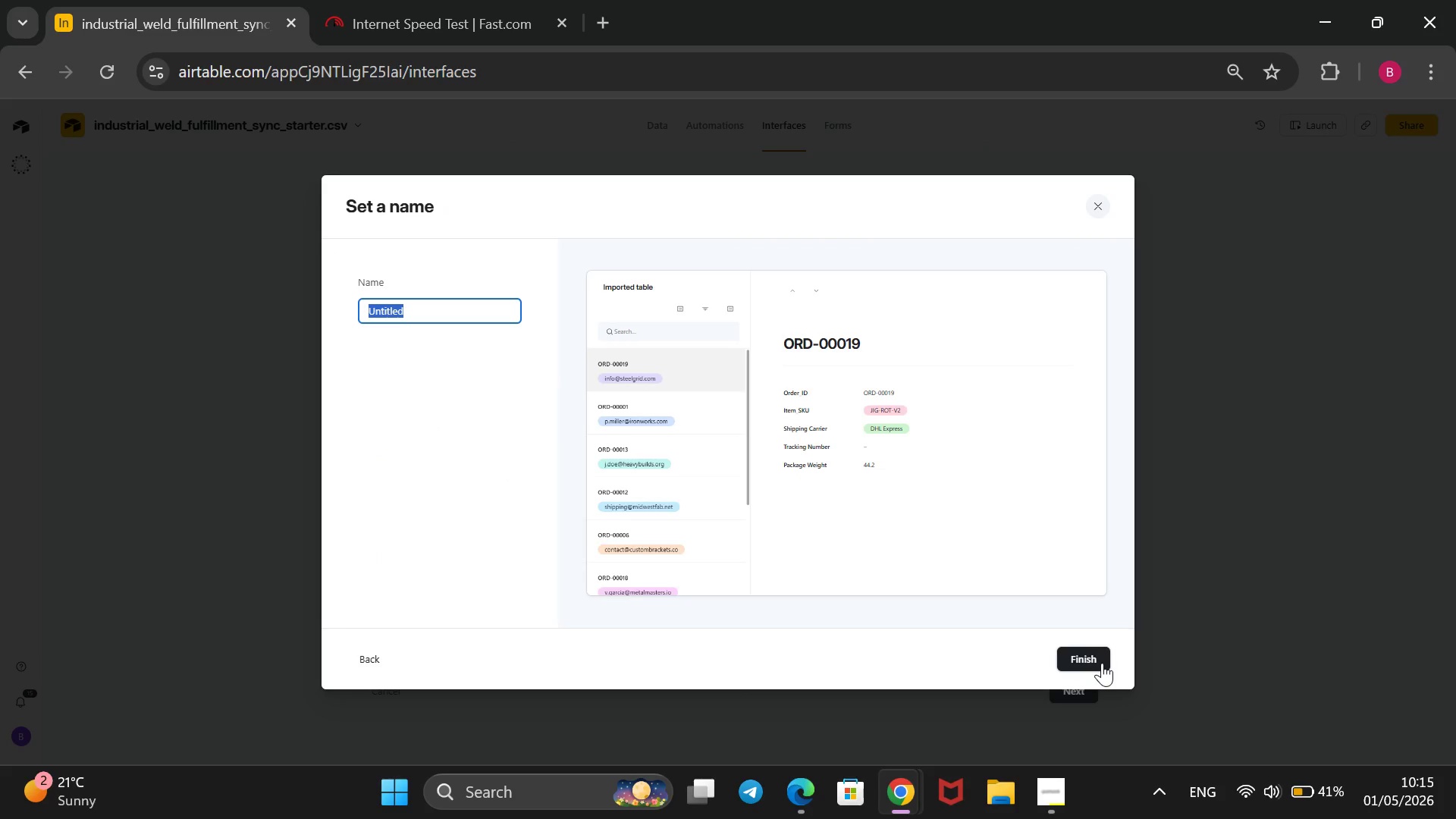 
left_click([1102, 663])
 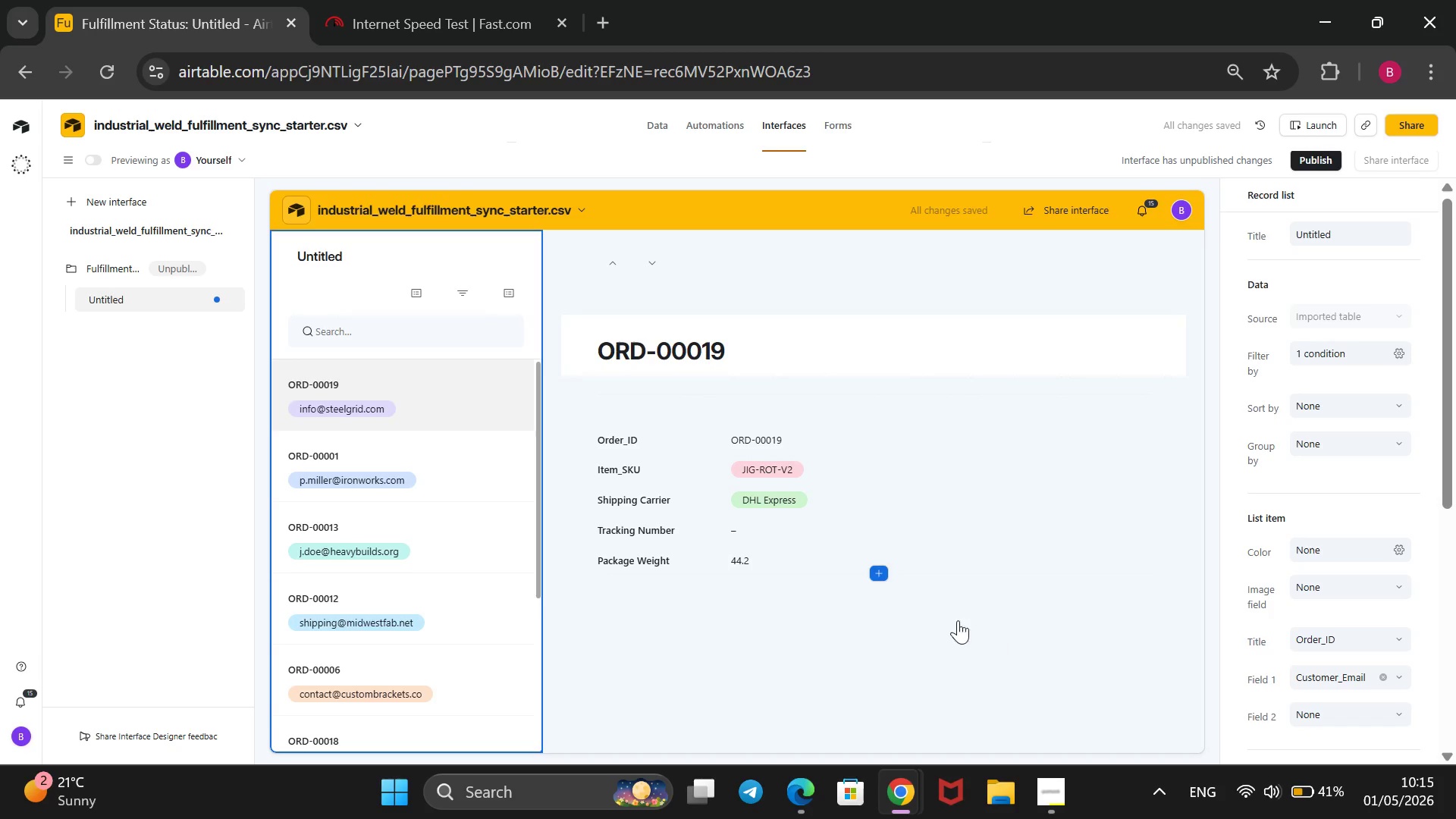 
wait(13.36)
 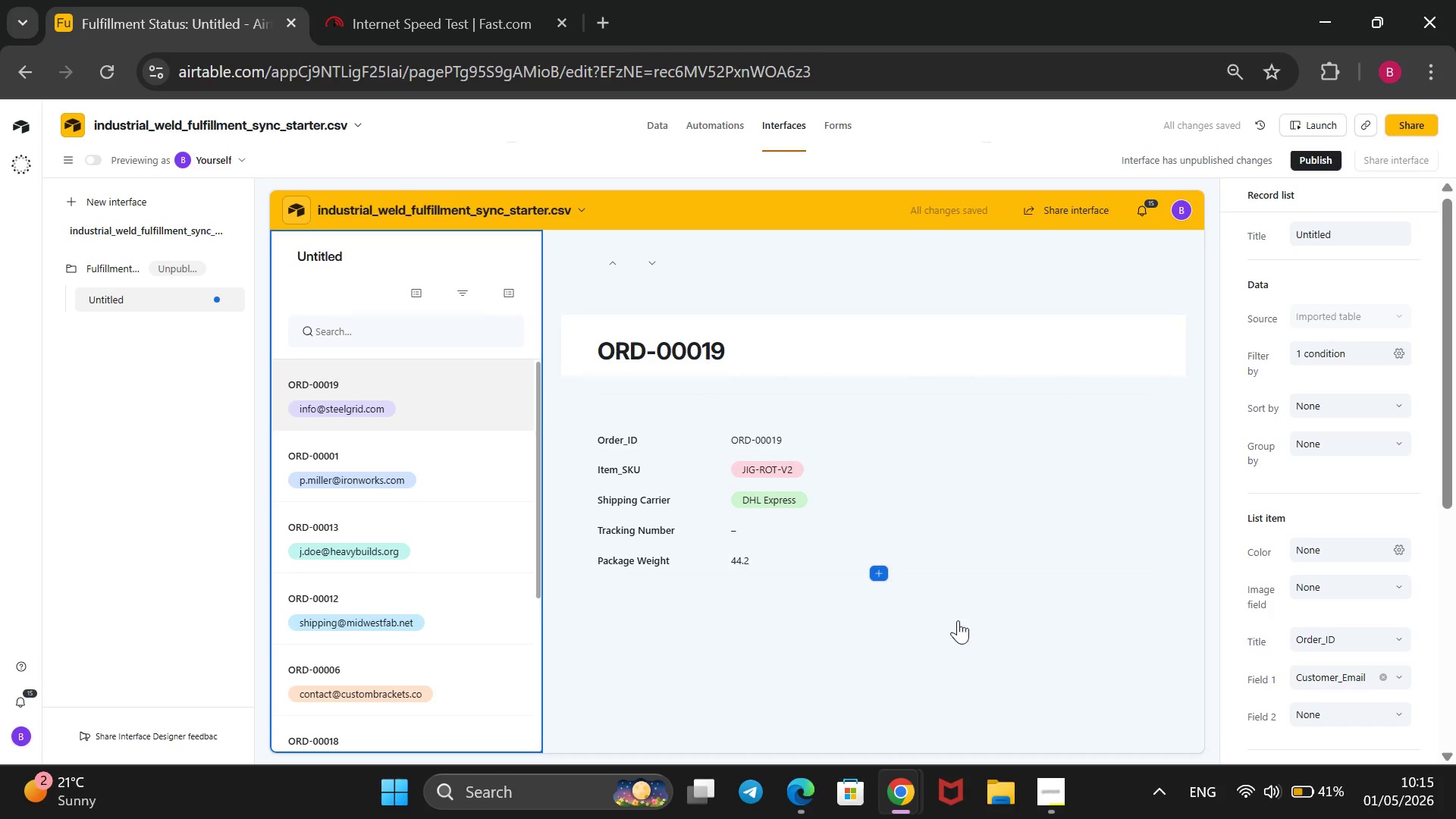 
scroll: coordinate [955, 470], scroll_direction: down, amount: 1.0
 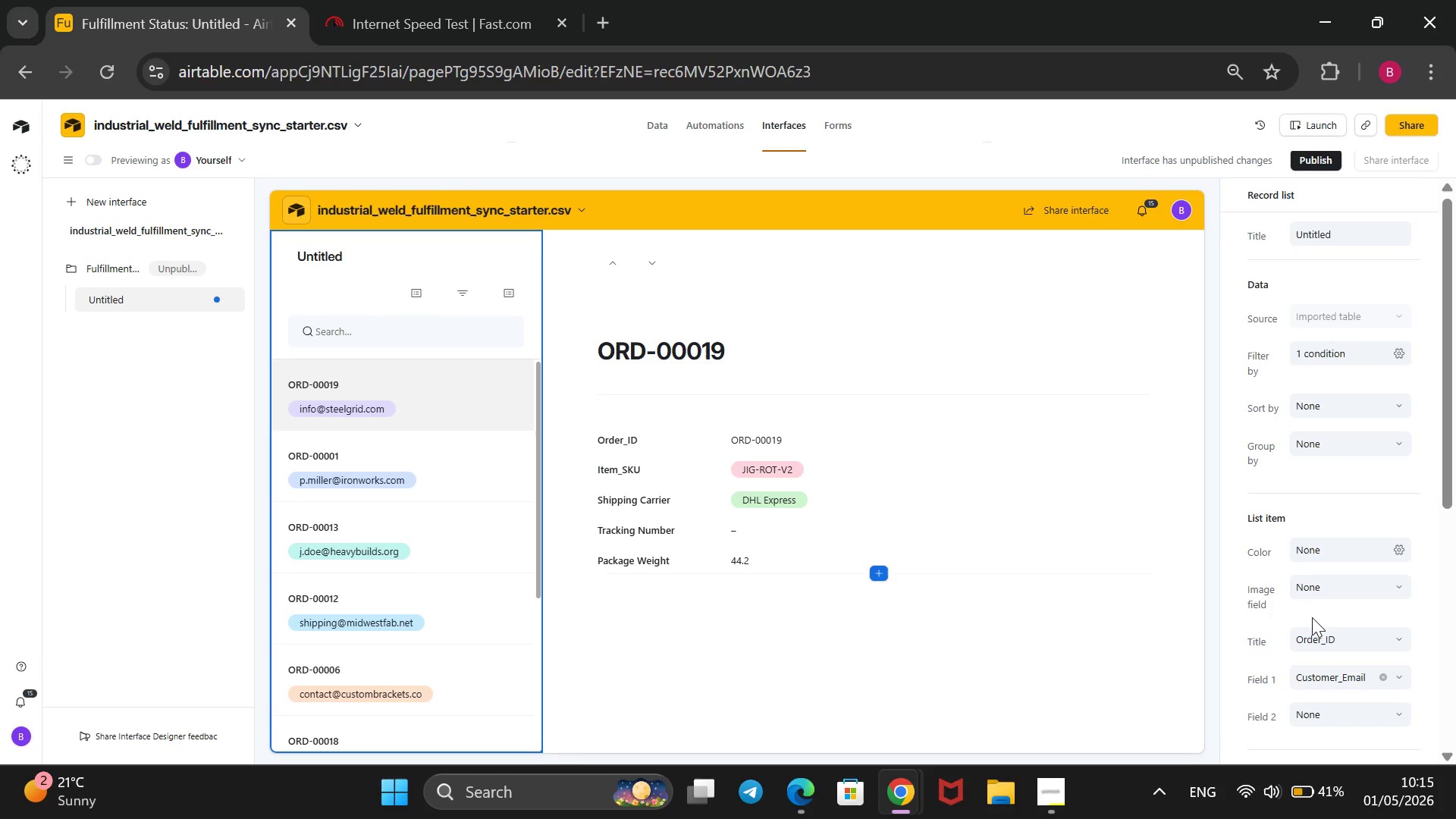 
wait(6.38)
 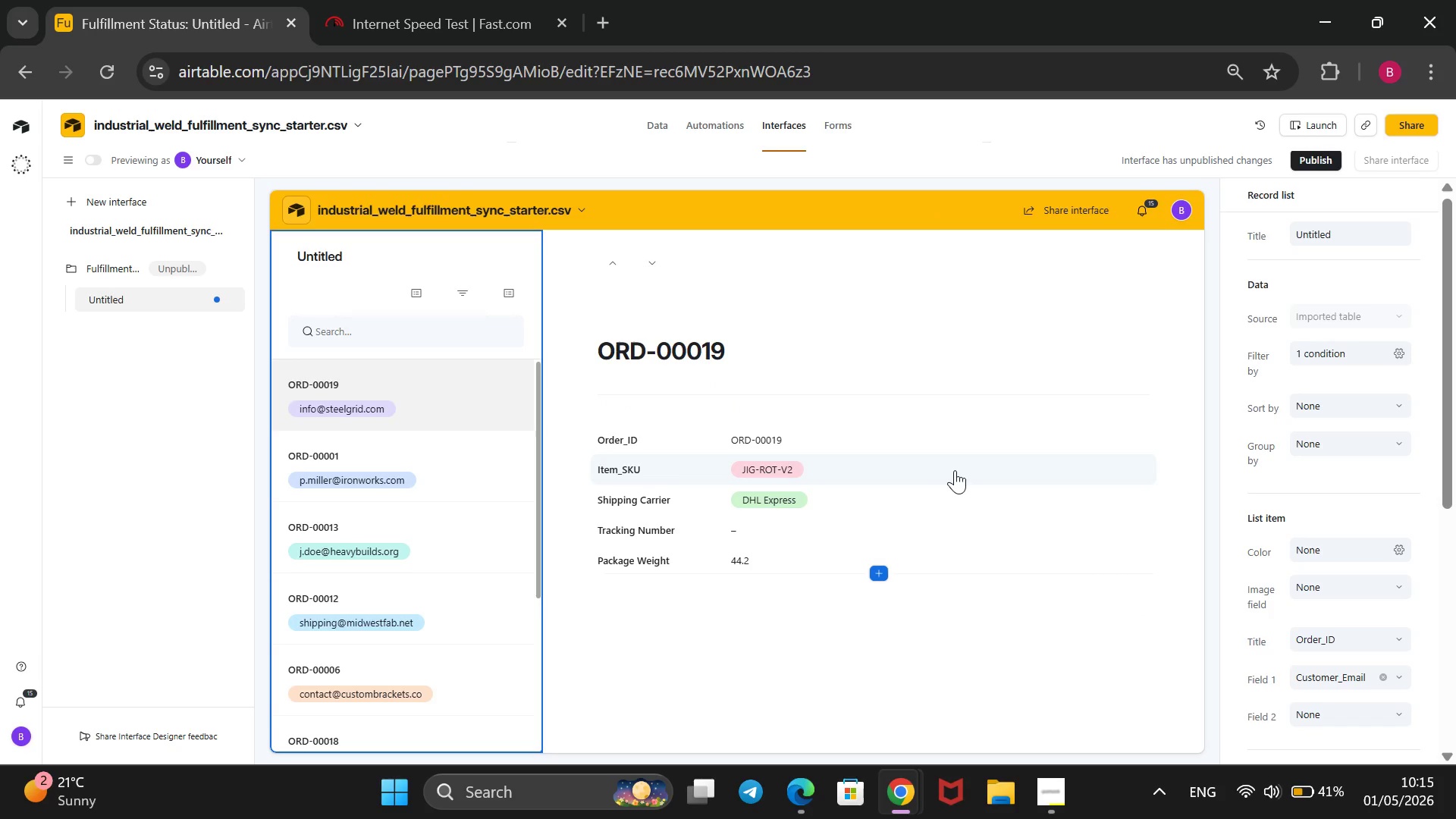 
scroll: coordinate [1440, 472], scroll_direction: down, amount: 2.0
 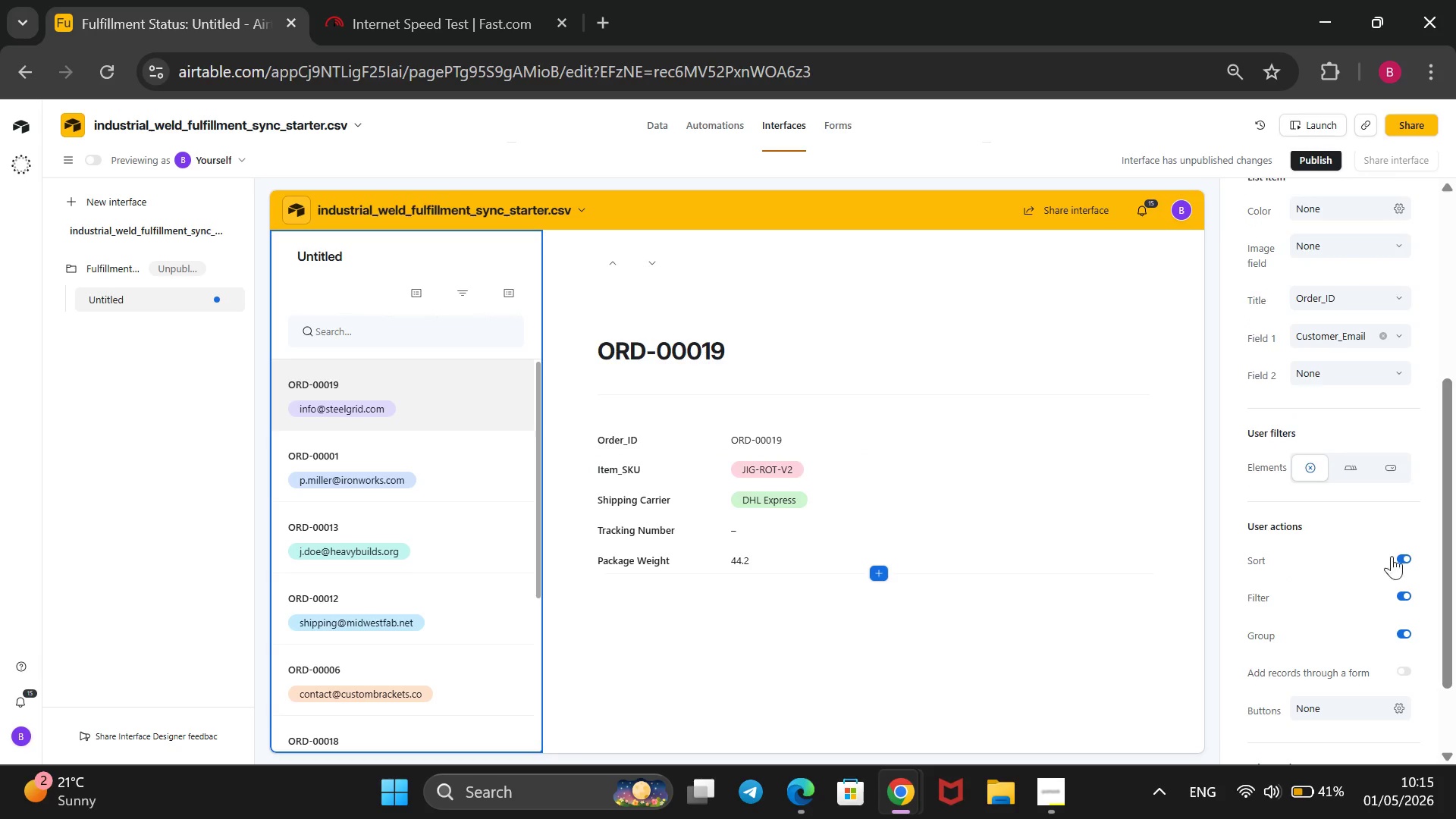 
left_click([1338, 714])
 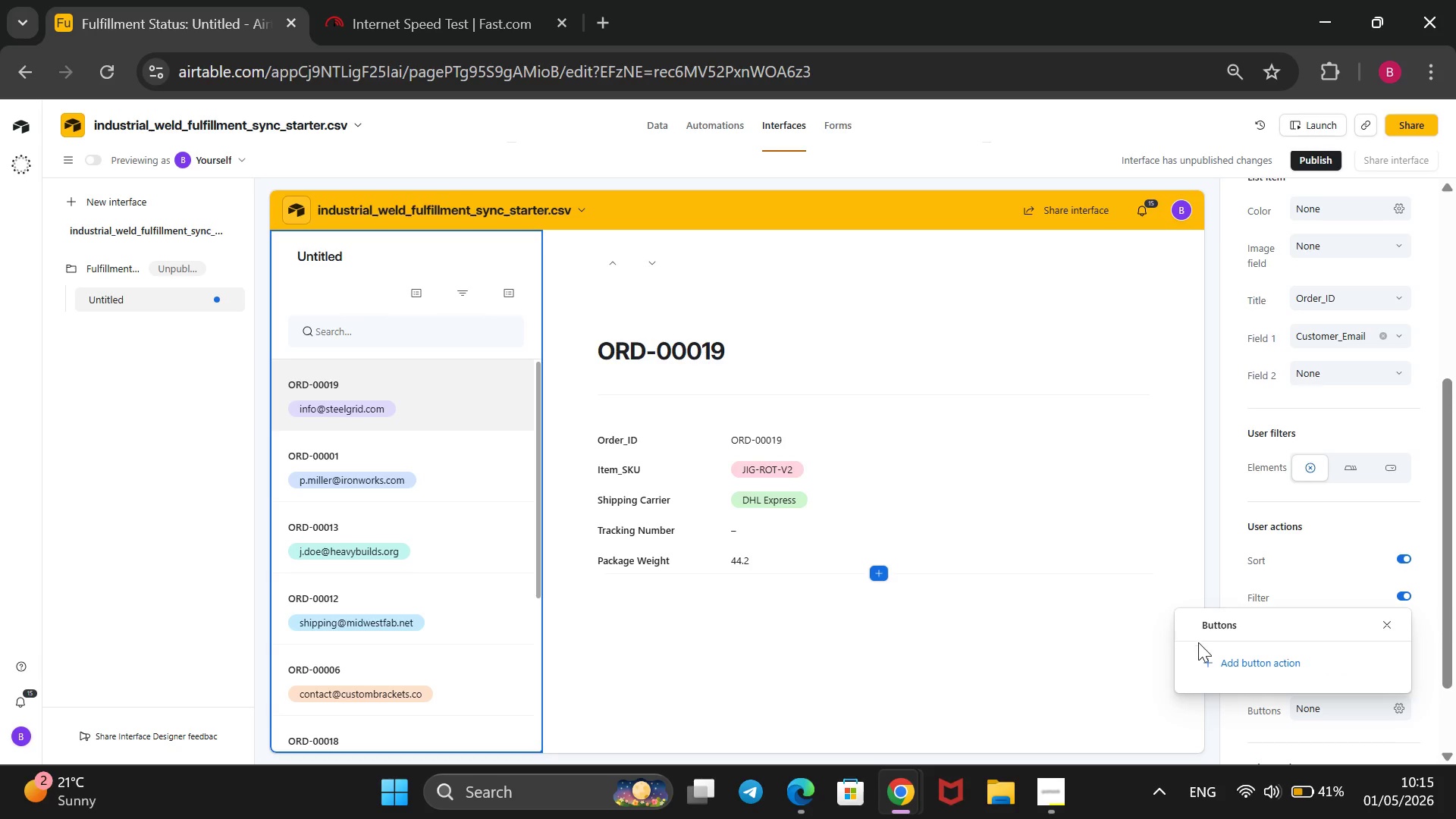 
left_click([1220, 658])
 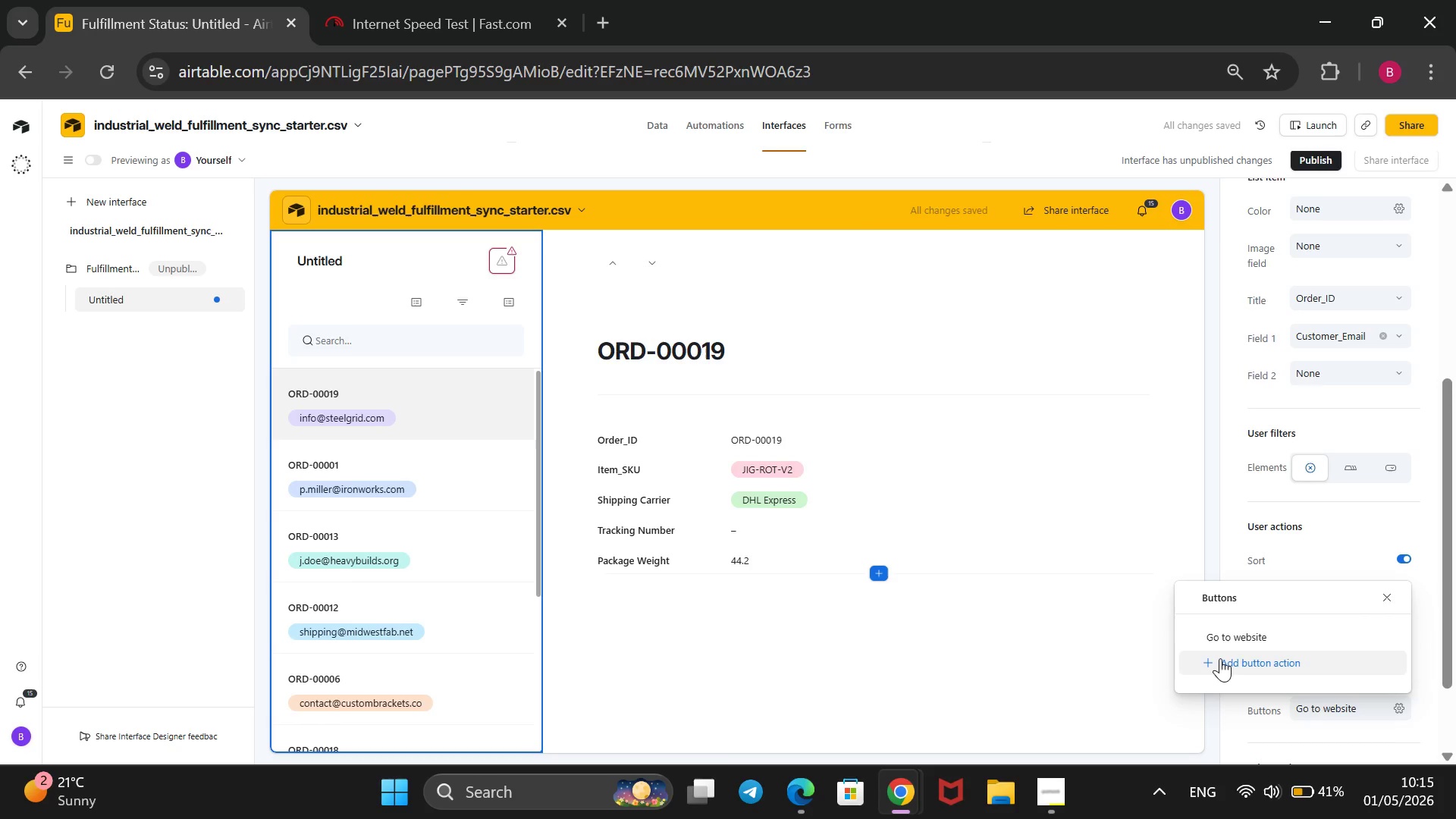 
wait(6.47)
 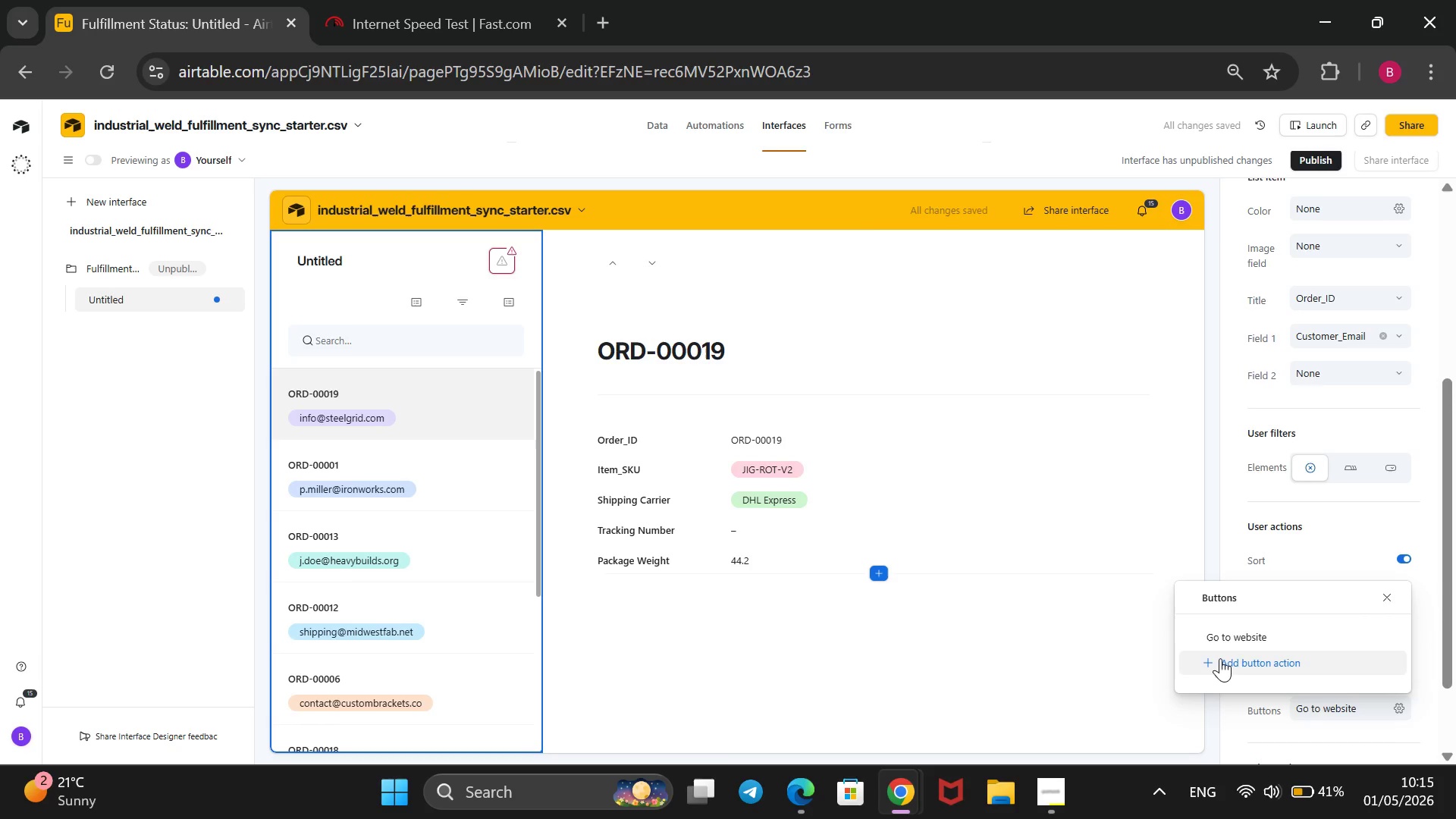 
left_click([1220, 658])
 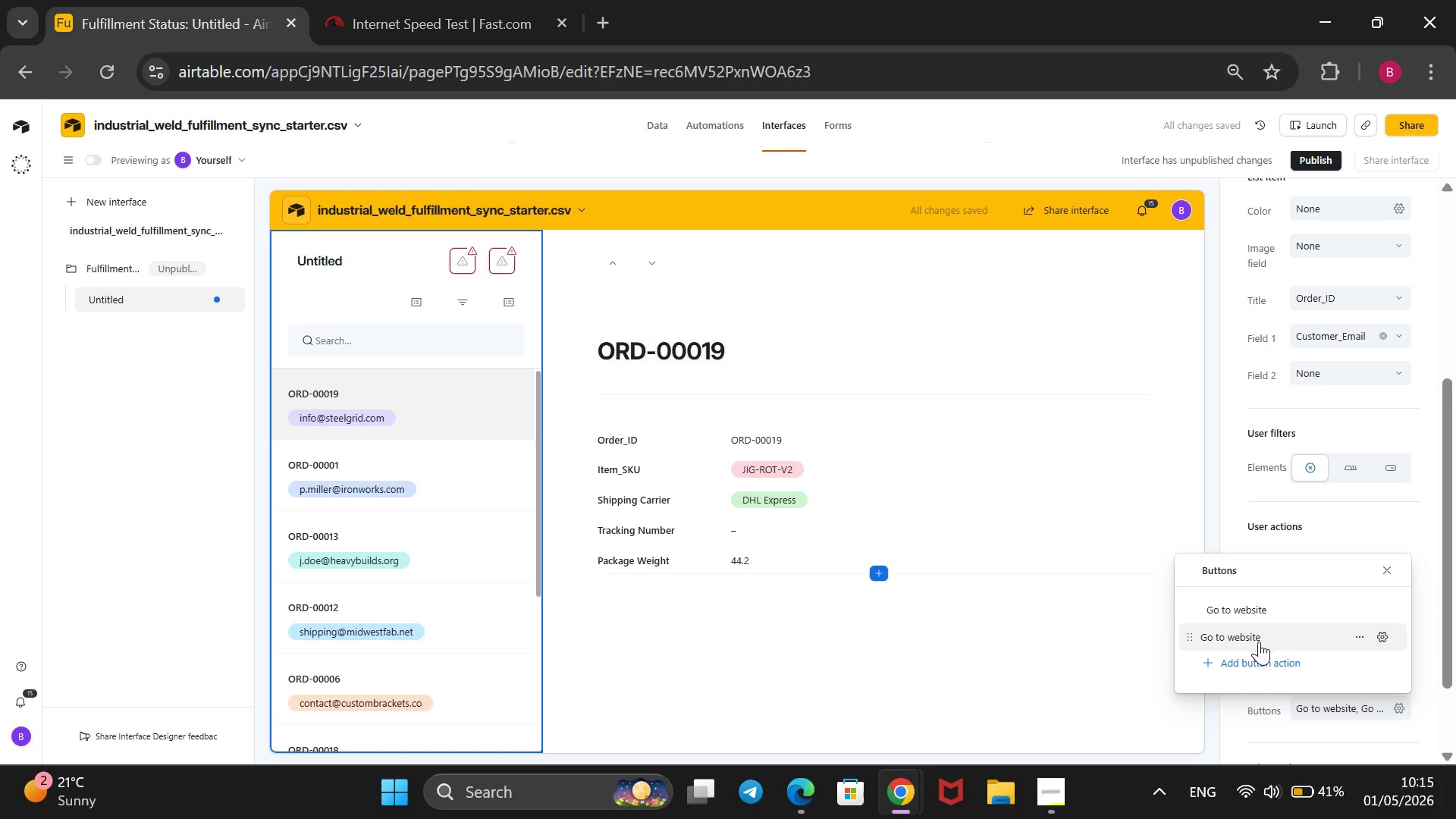 
wait(6.69)
 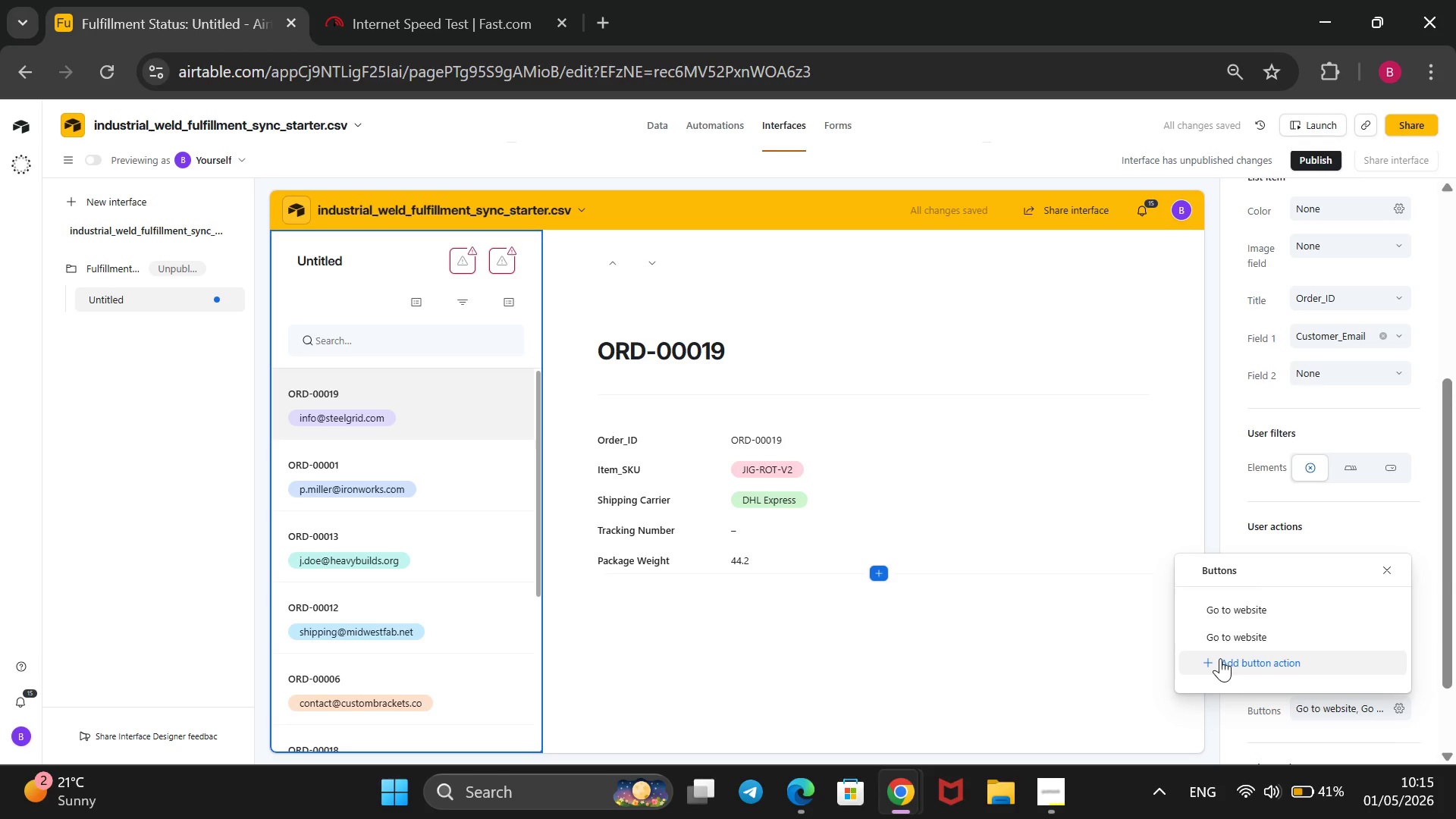 
left_click([1228, 664])
 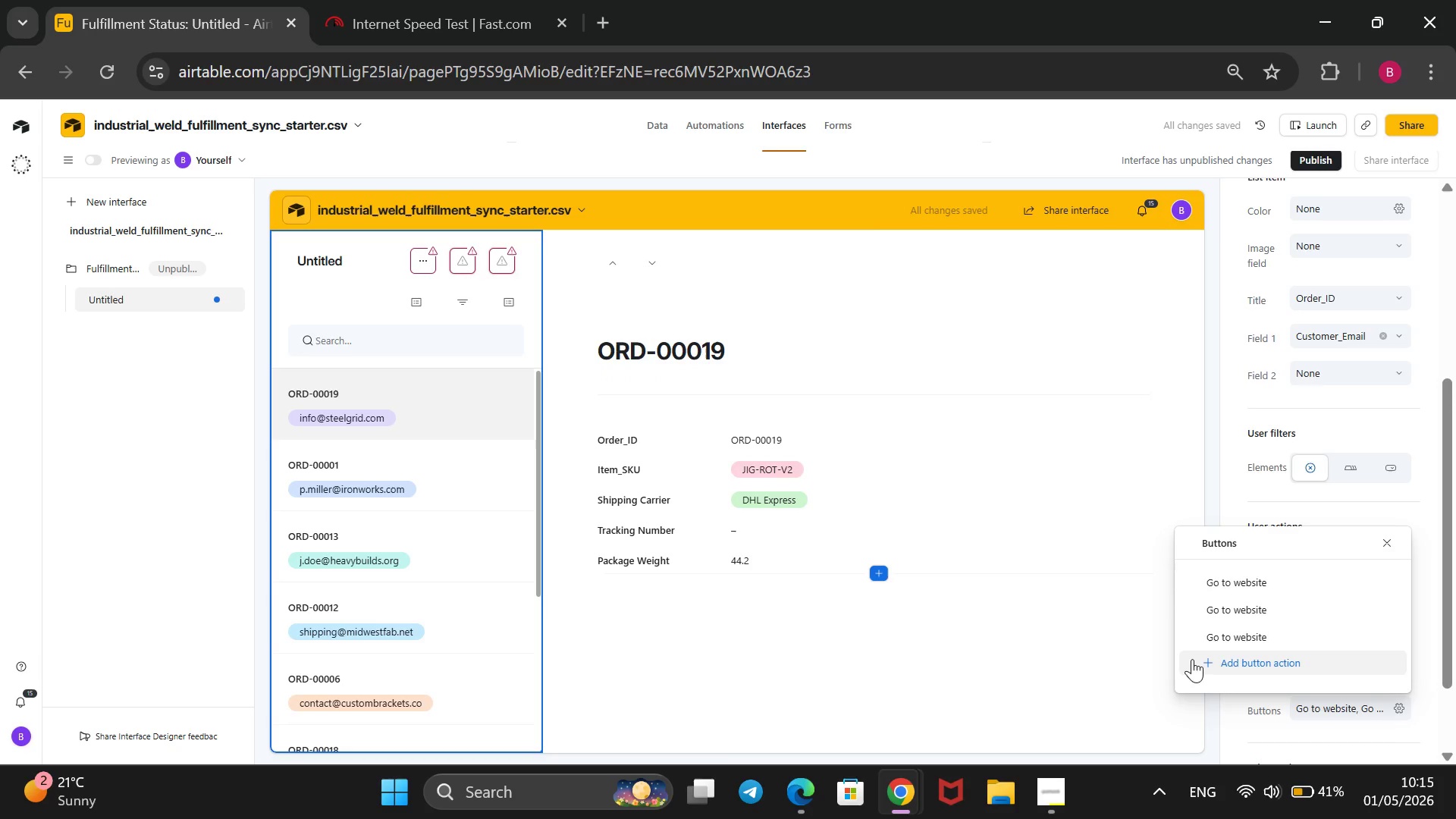 
left_click([1201, 663])
 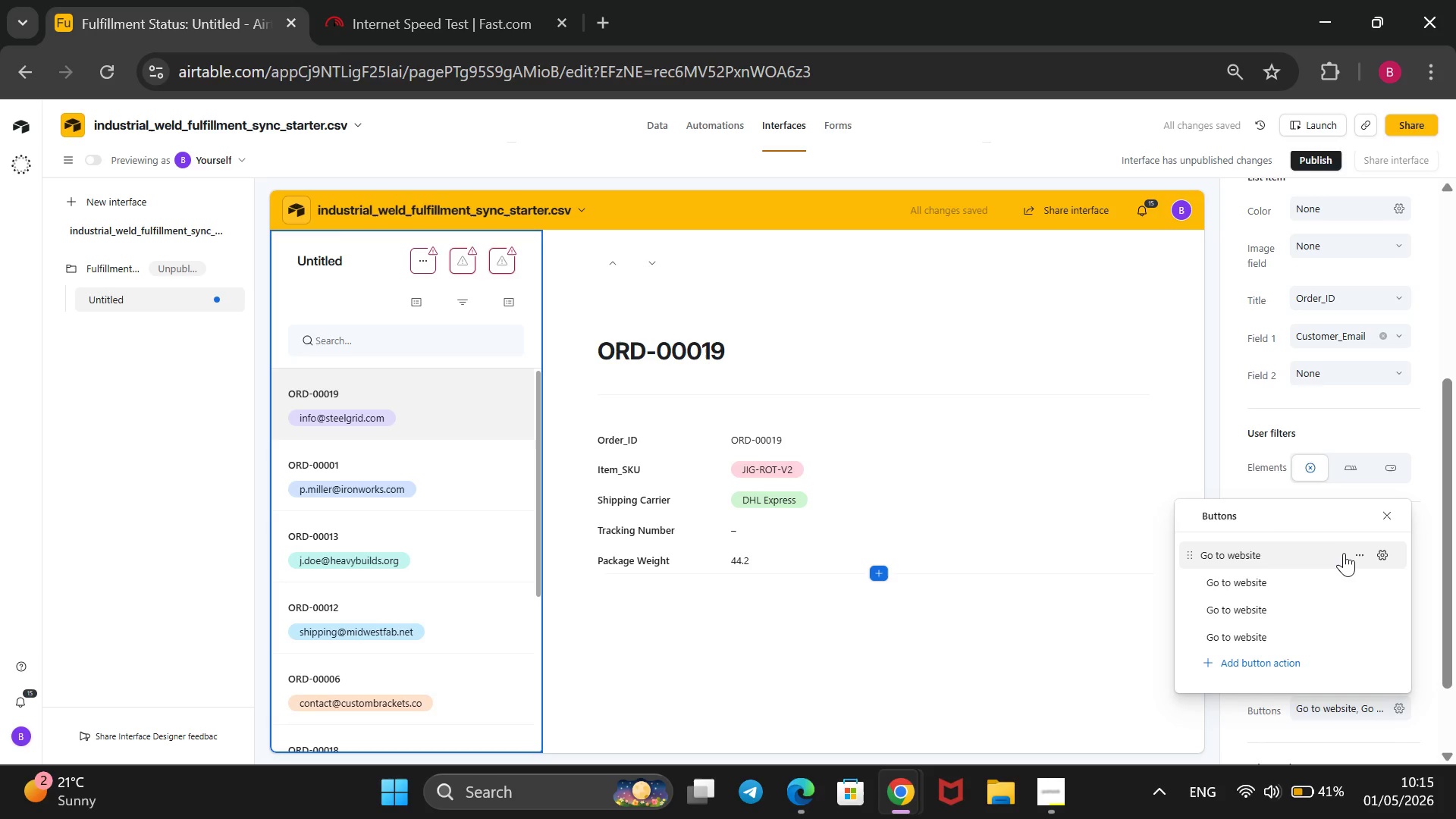 
left_click([1316, 552])
 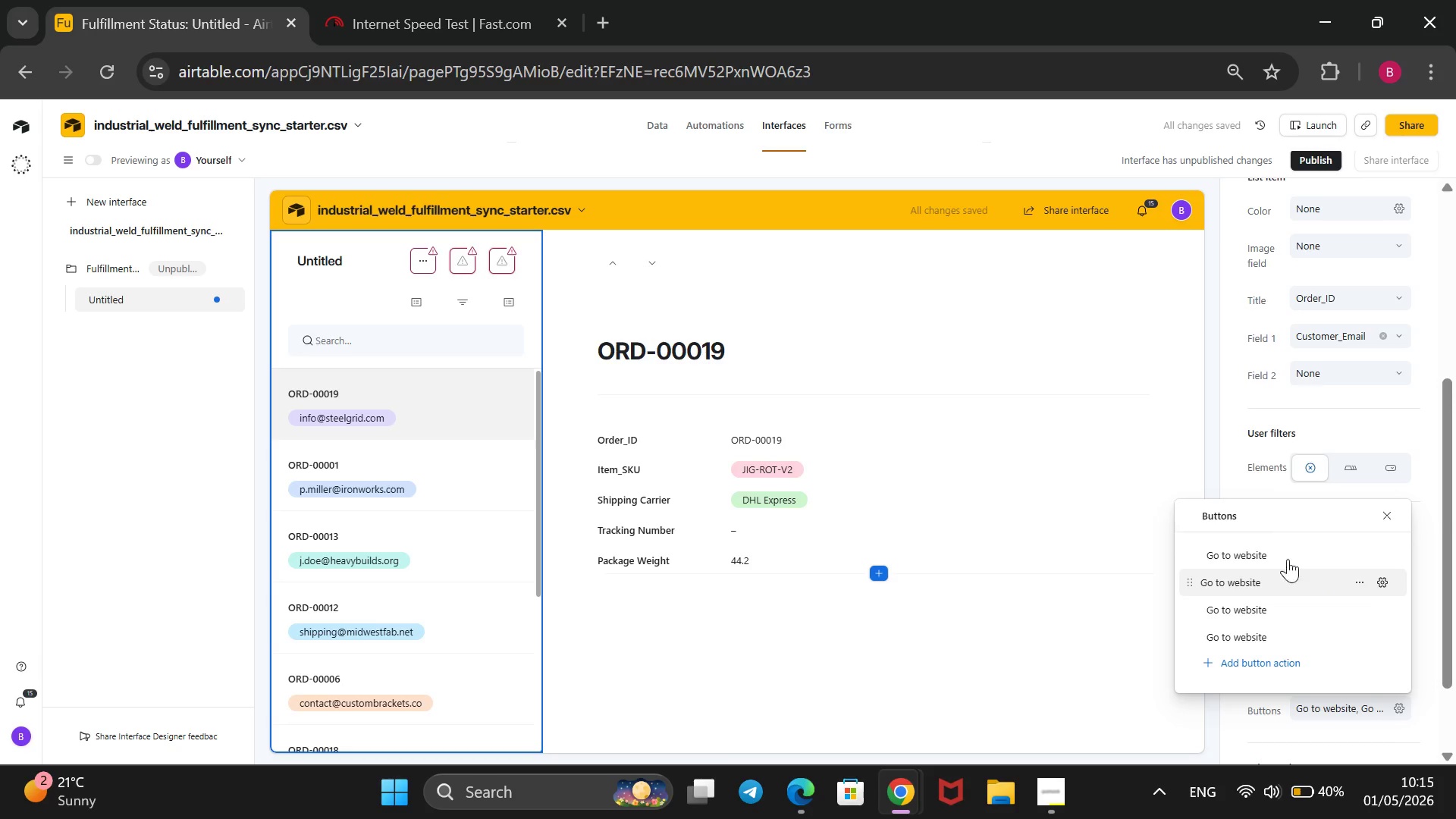 
left_click([1288, 557])
 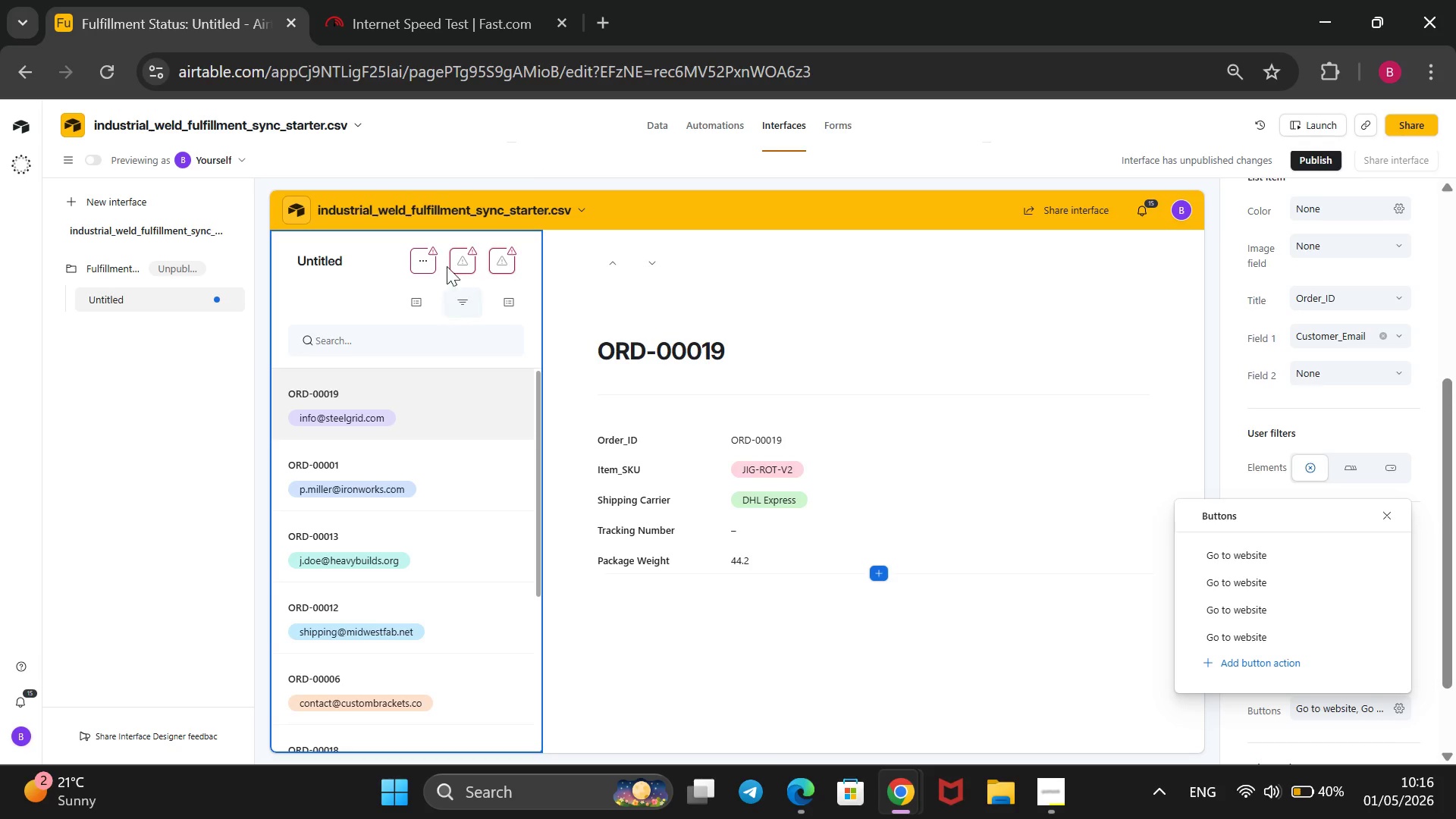 
wait(14.61)
 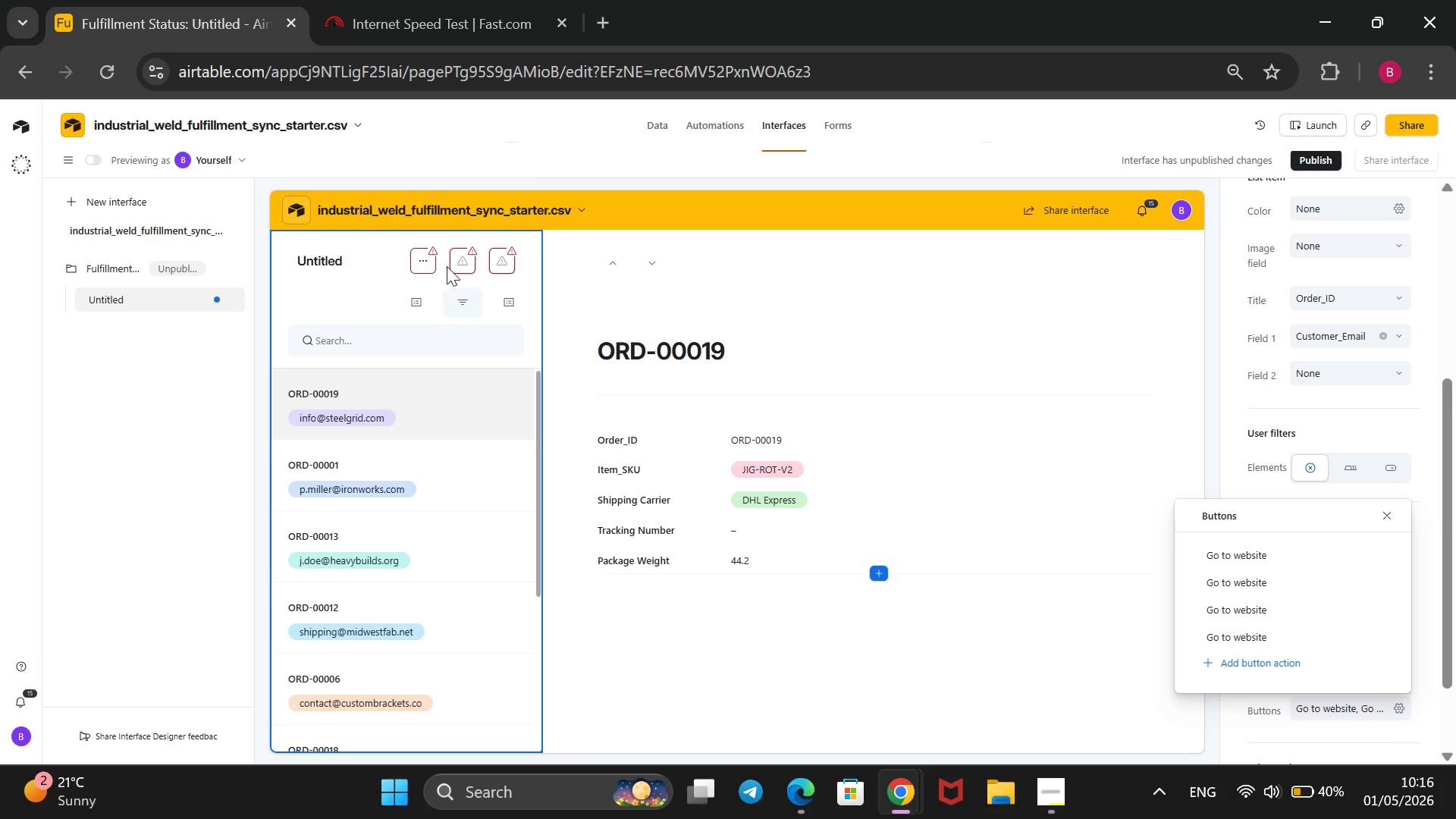 
left_click([417, 262])
 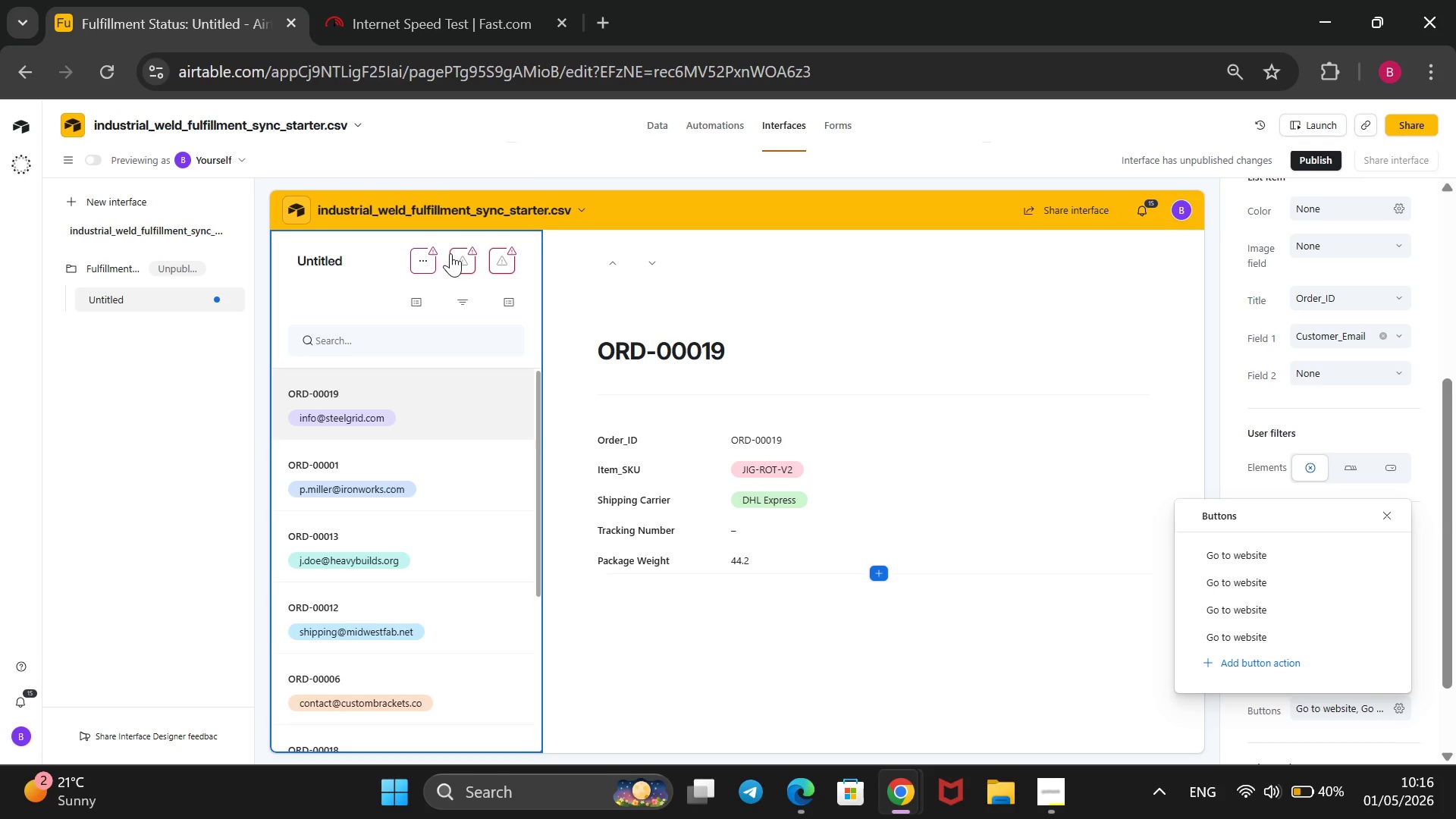 
left_click([450, 253])
 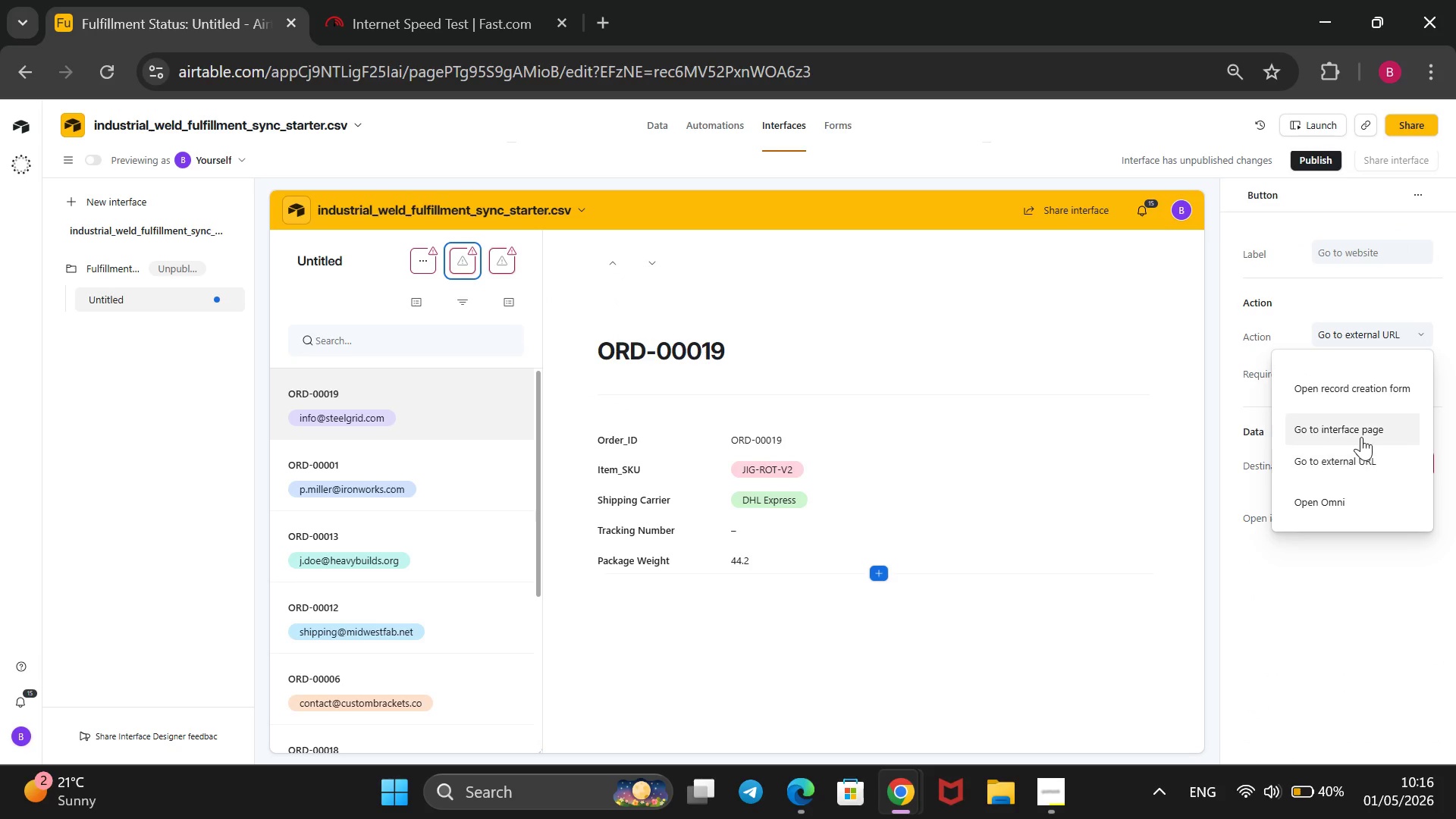 
wait(17.05)
 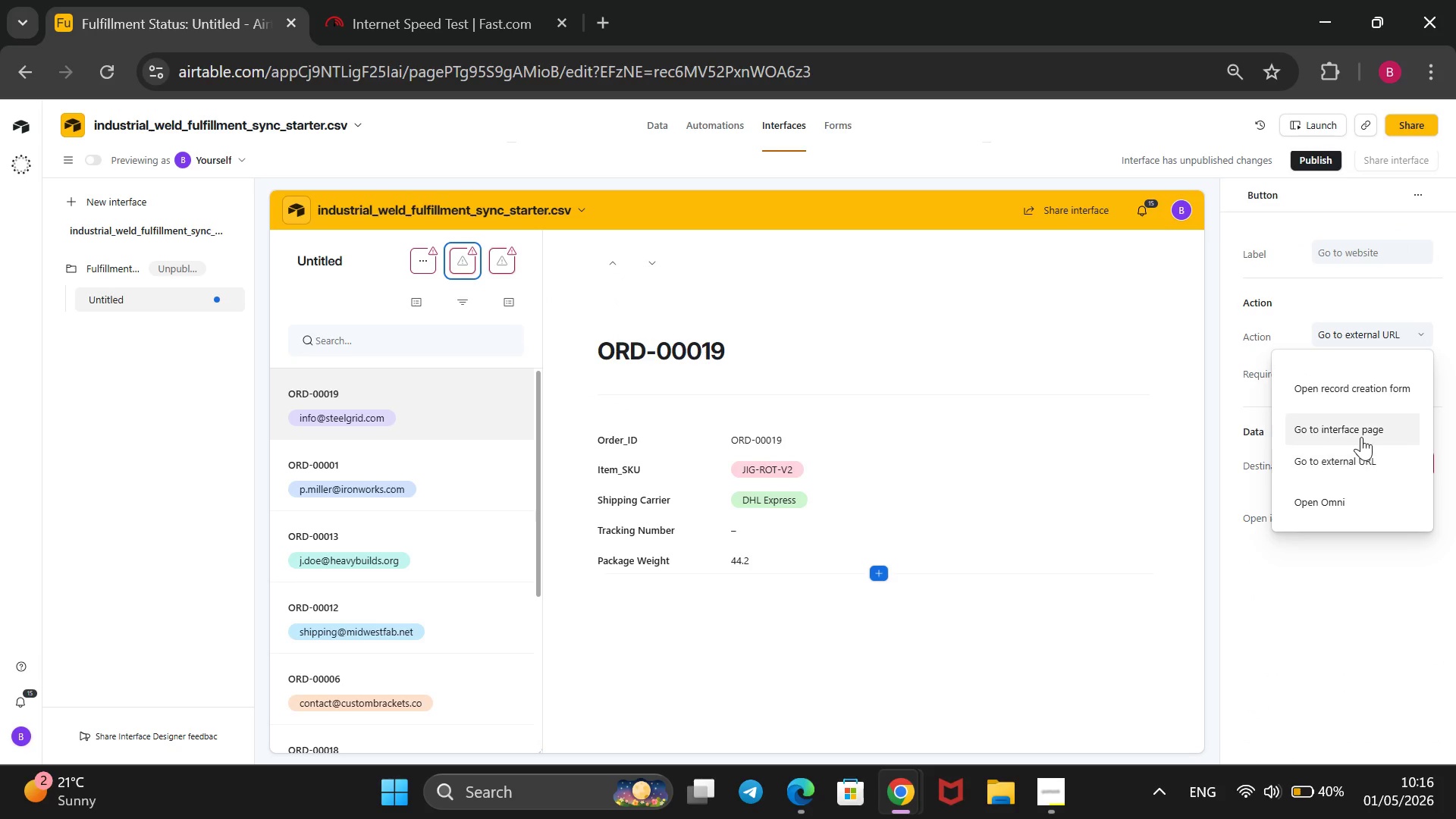 
scroll: coordinate [1382, 402], scroll_direction: down, amount: 3.0
 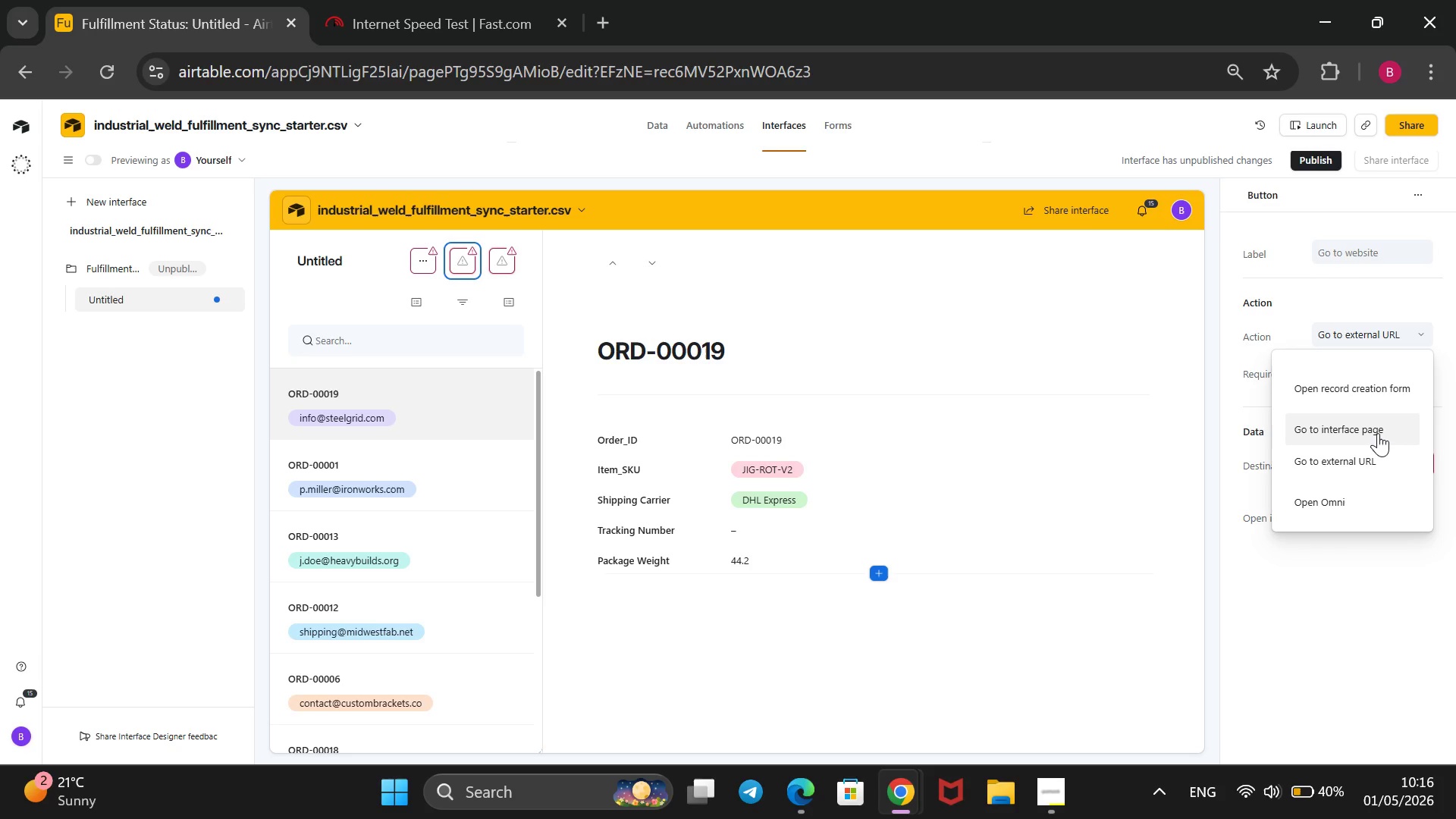 
left_click([1378, 433])
 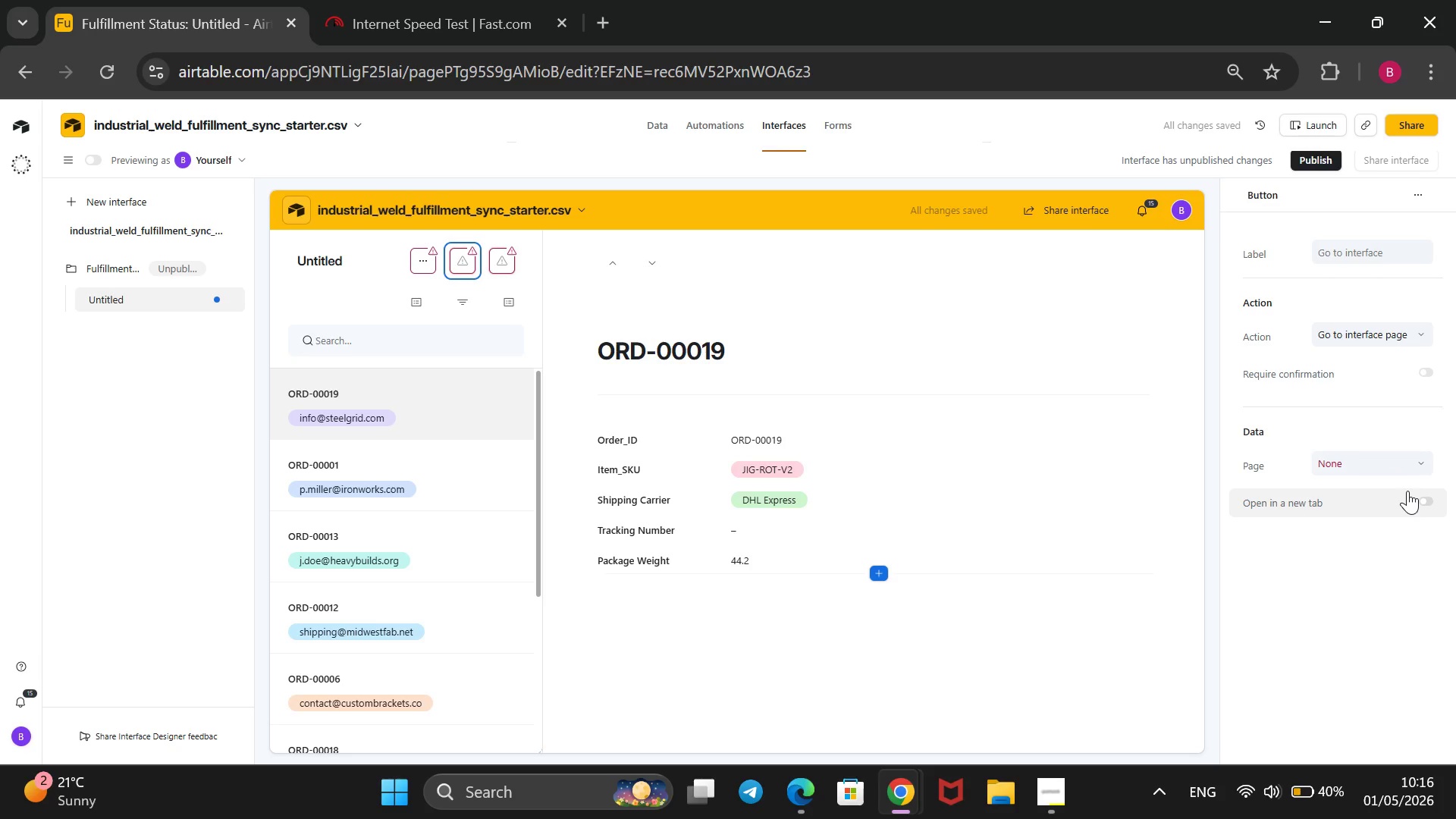 
wait(6.3)
 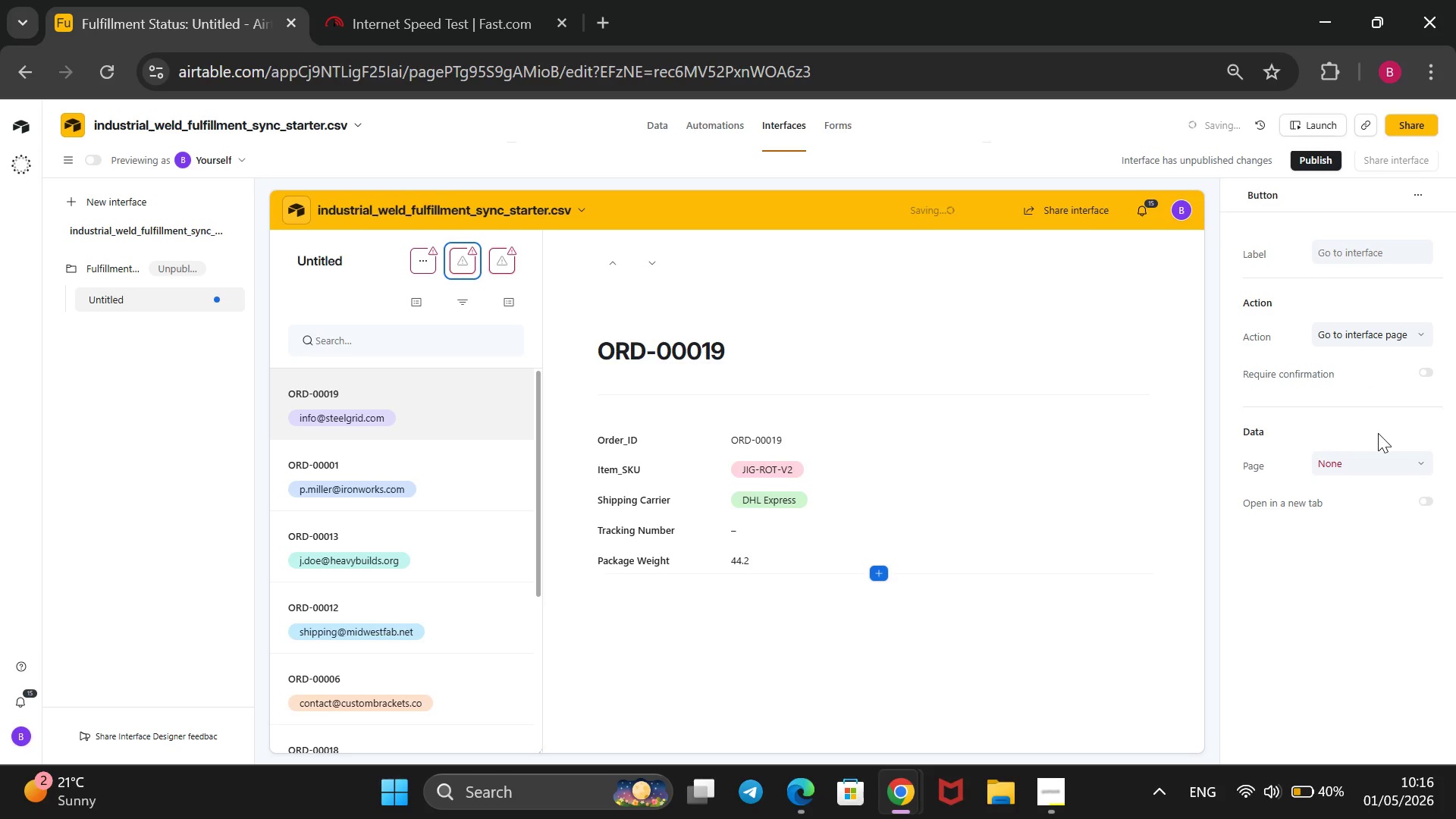 
left_click([1426, 461])
 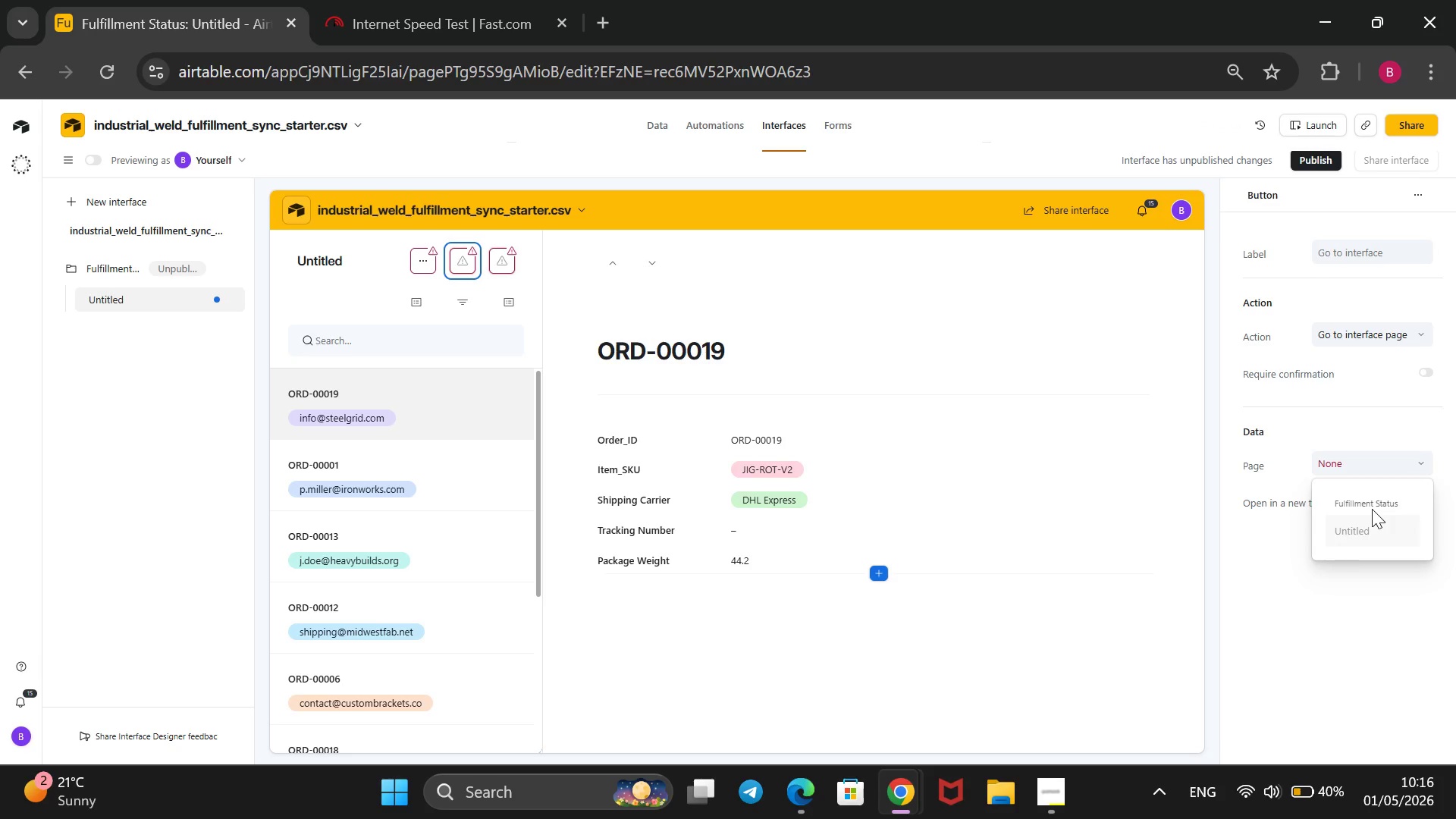 
left_click([1266, 587])
 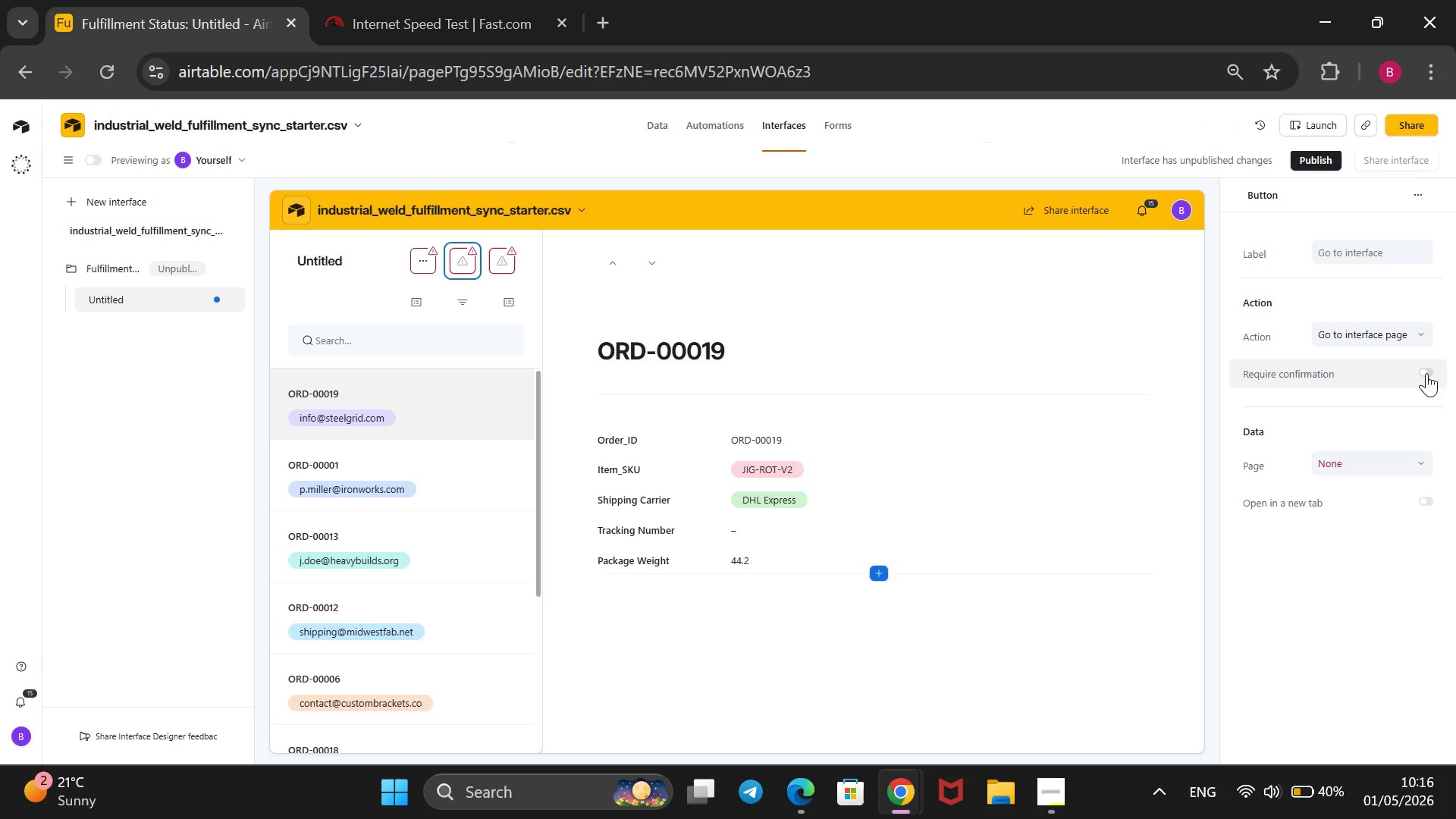 
left_click([1426, 373])
 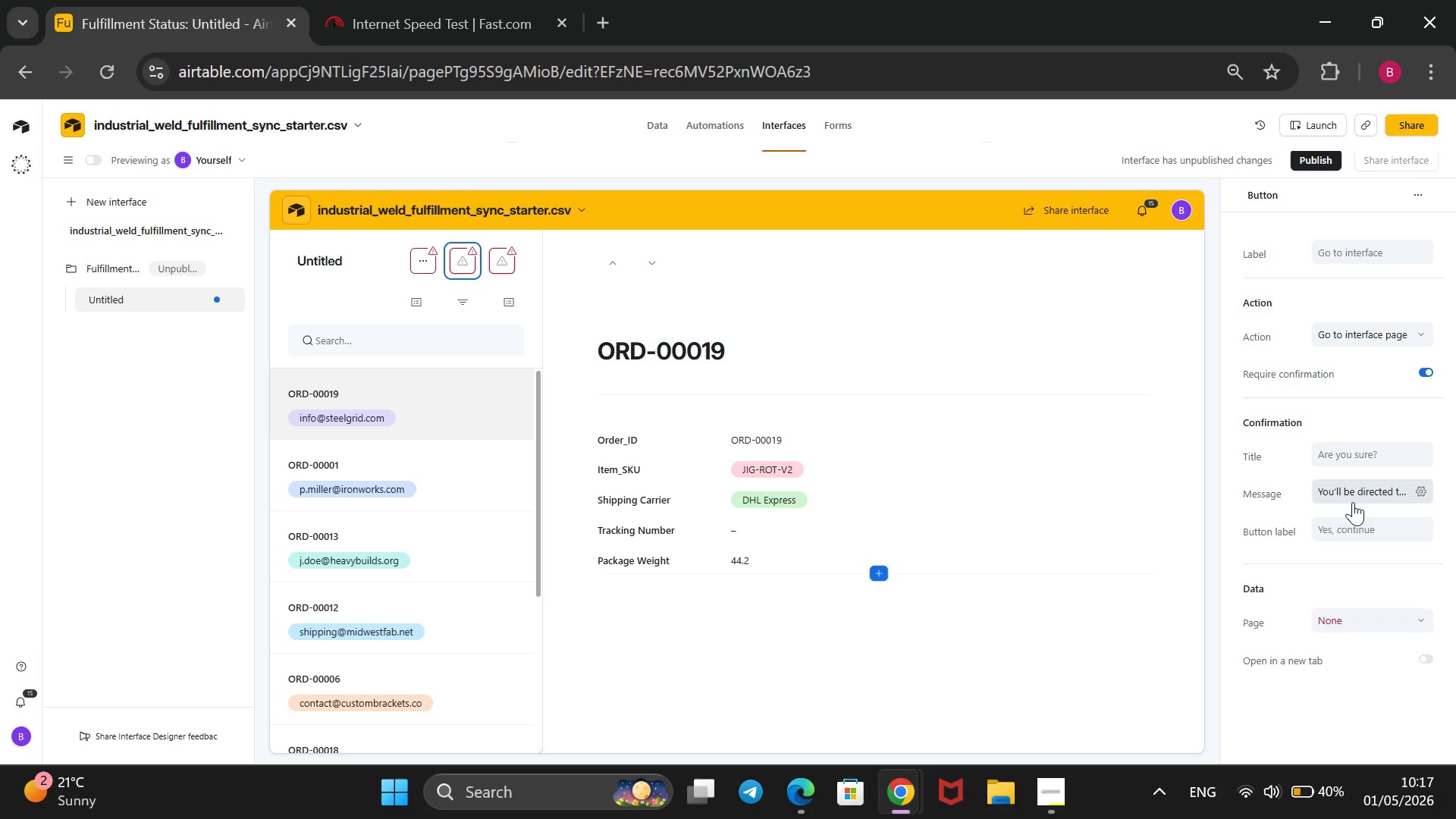 
wait(20.72)
 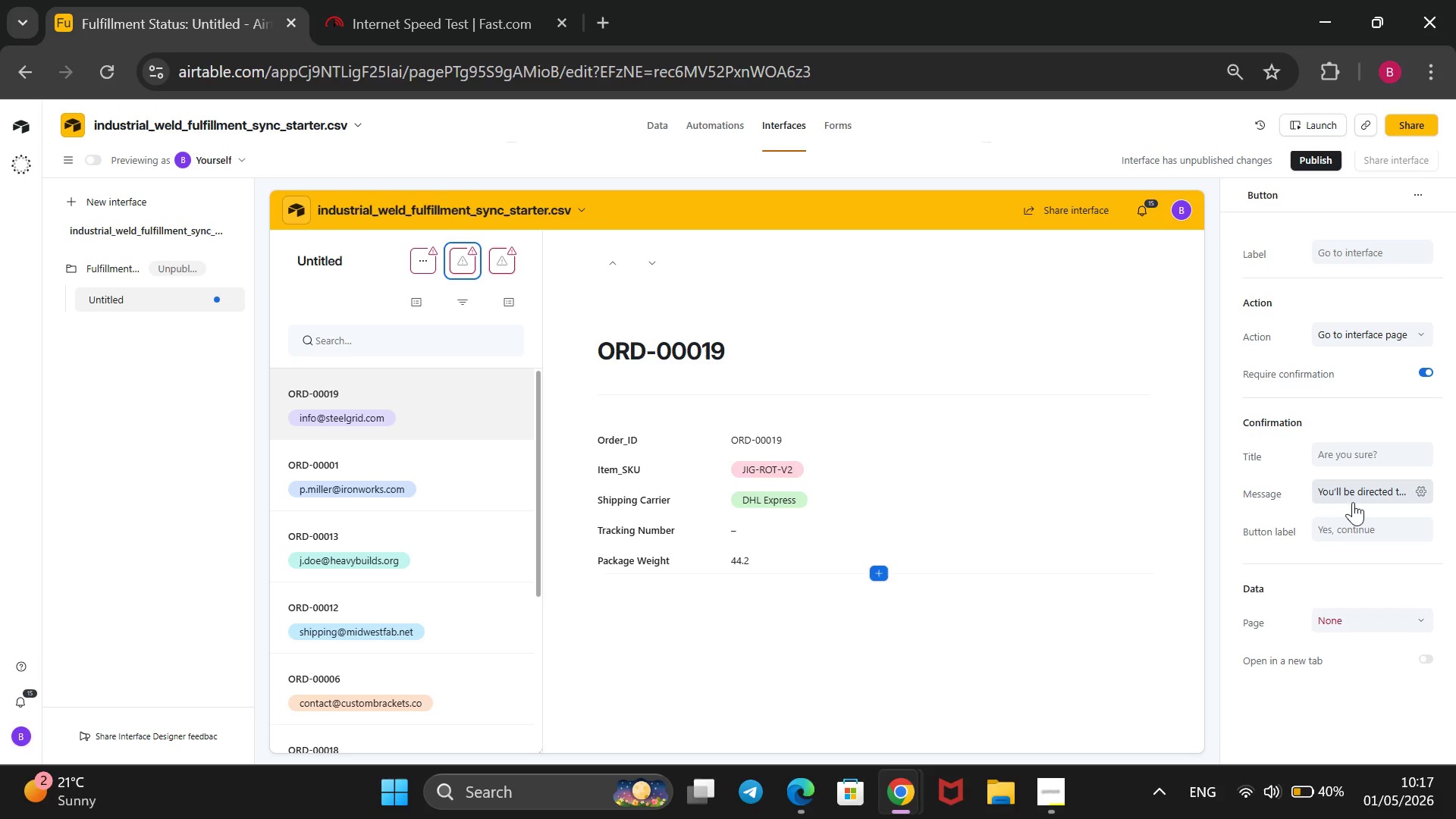 
scroll: coordinate [1401, 246], scroll_direction: up, amount: 2.0
 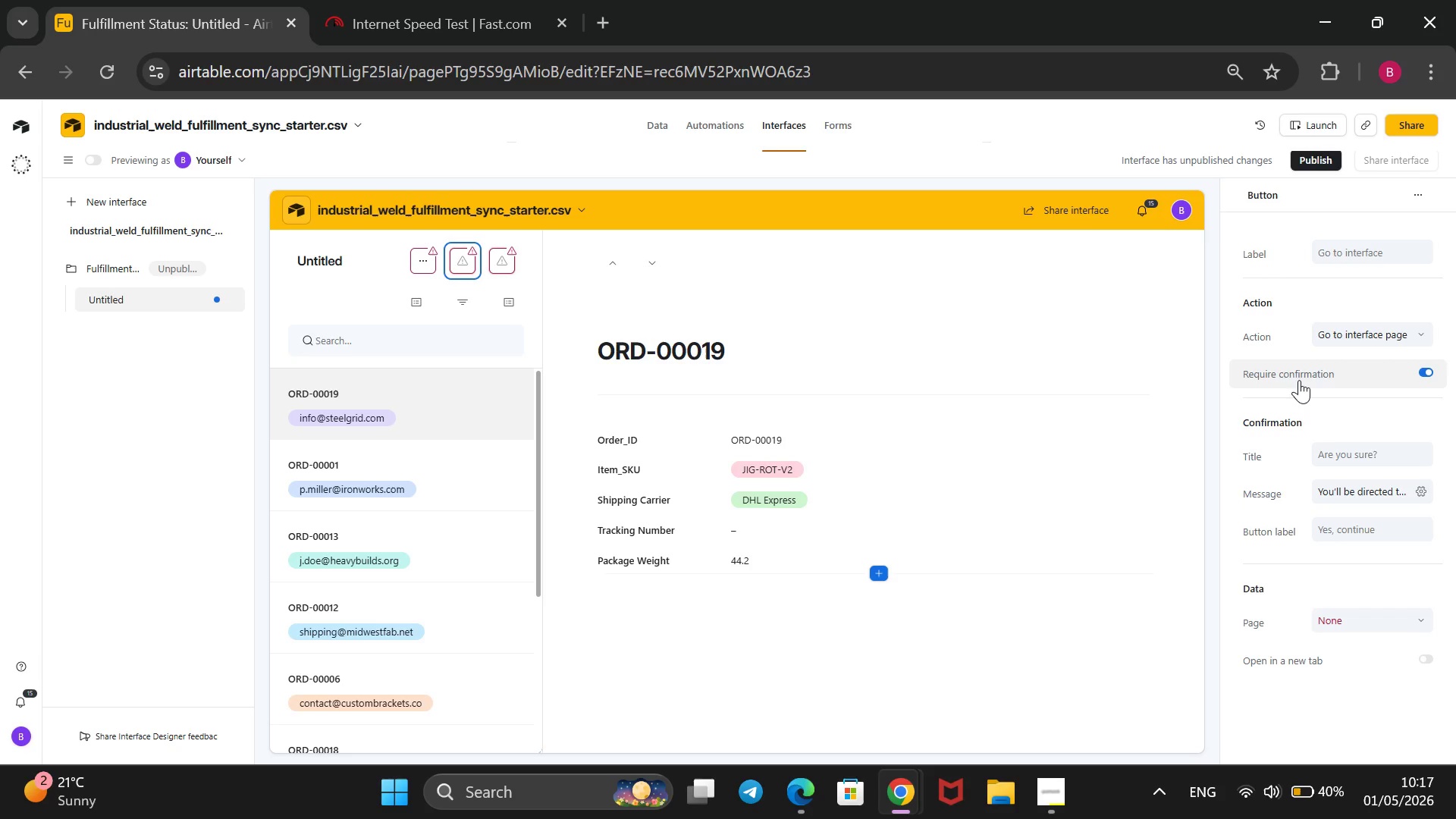 
left_click([1431, 379])
 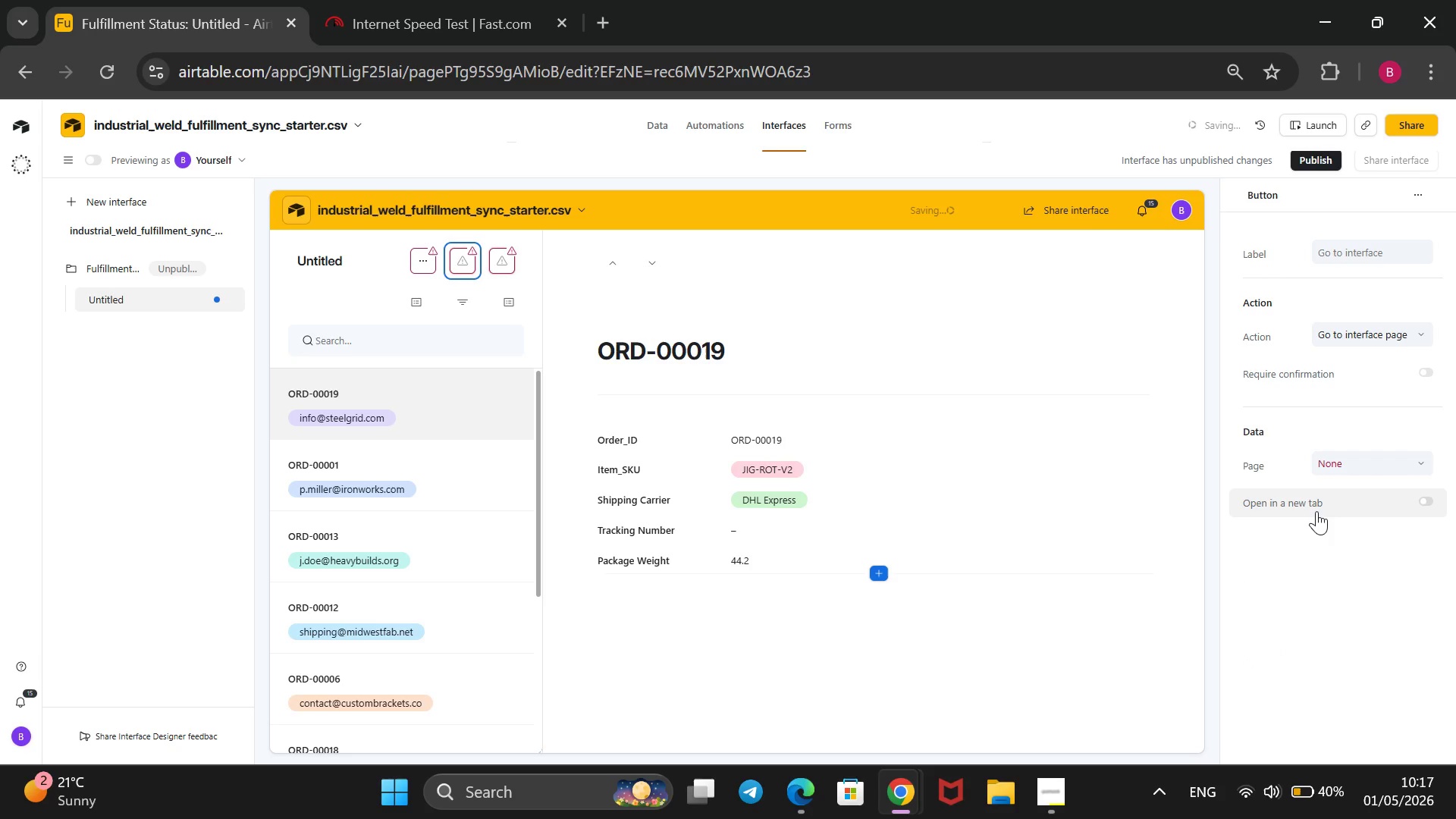 
left_click([1316, 511])
 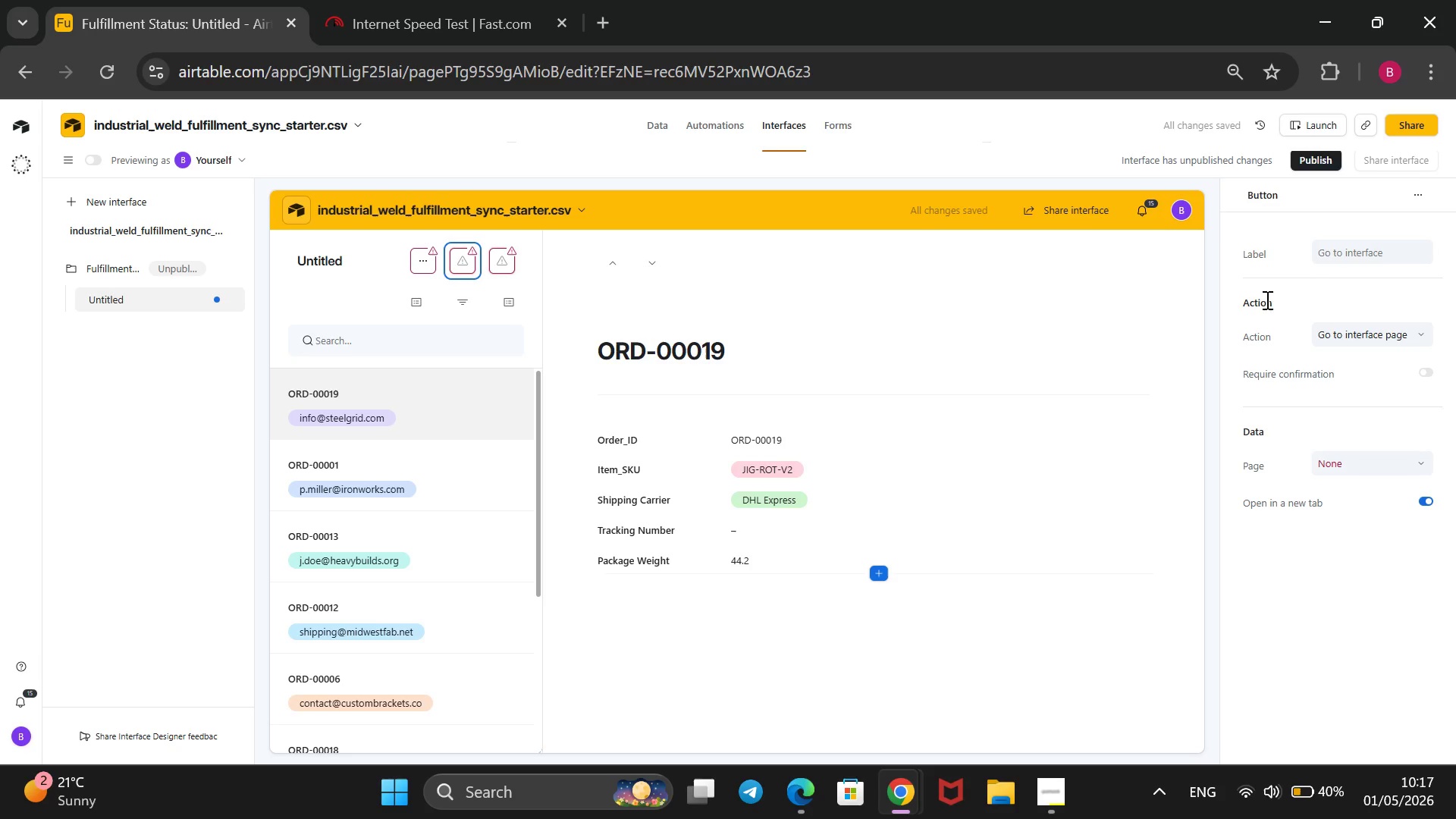 
scroll: coordinate [1289, 253], scroll_direction: up, amount: 3.0
 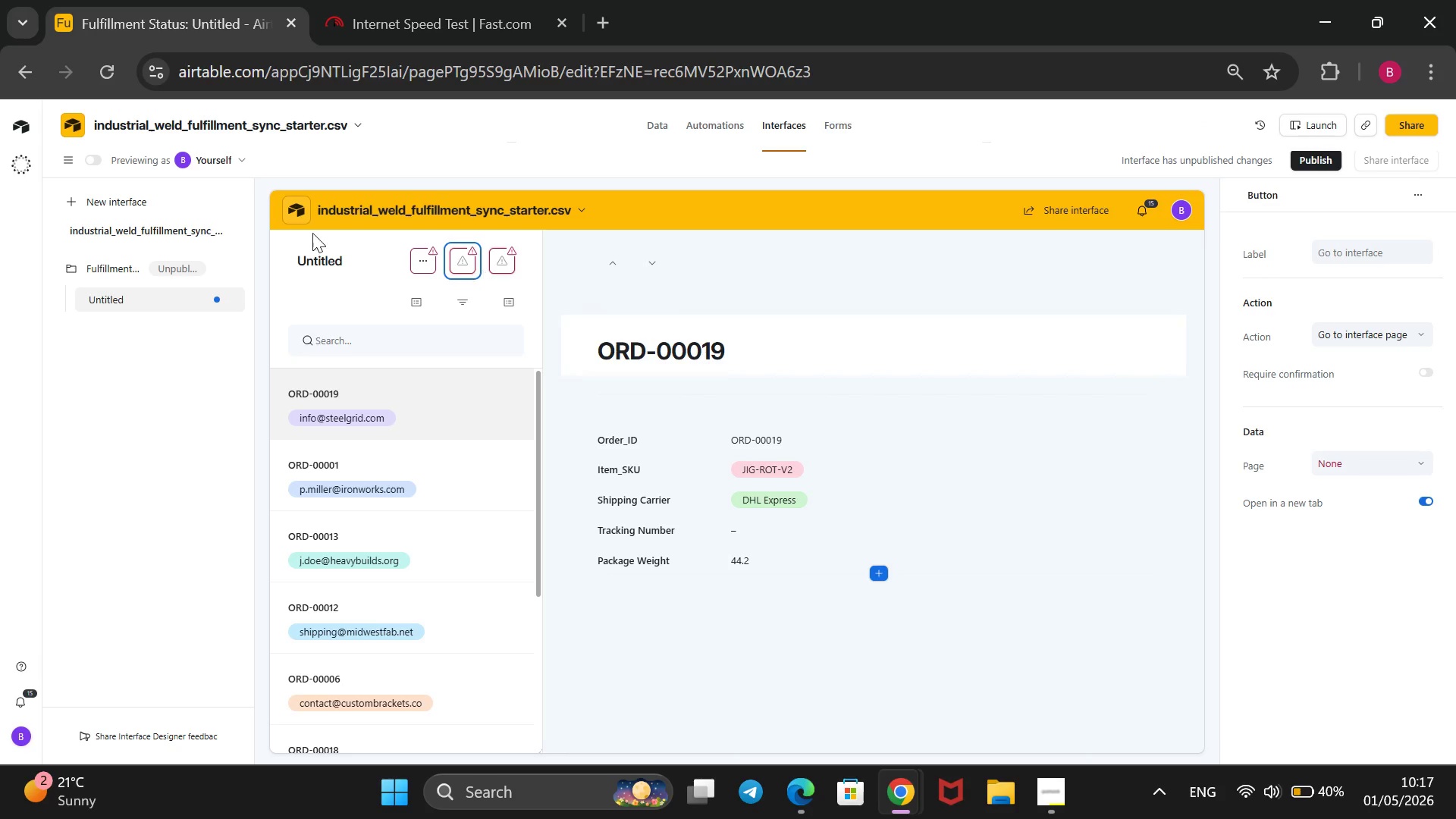 
left_click([429, 271])
 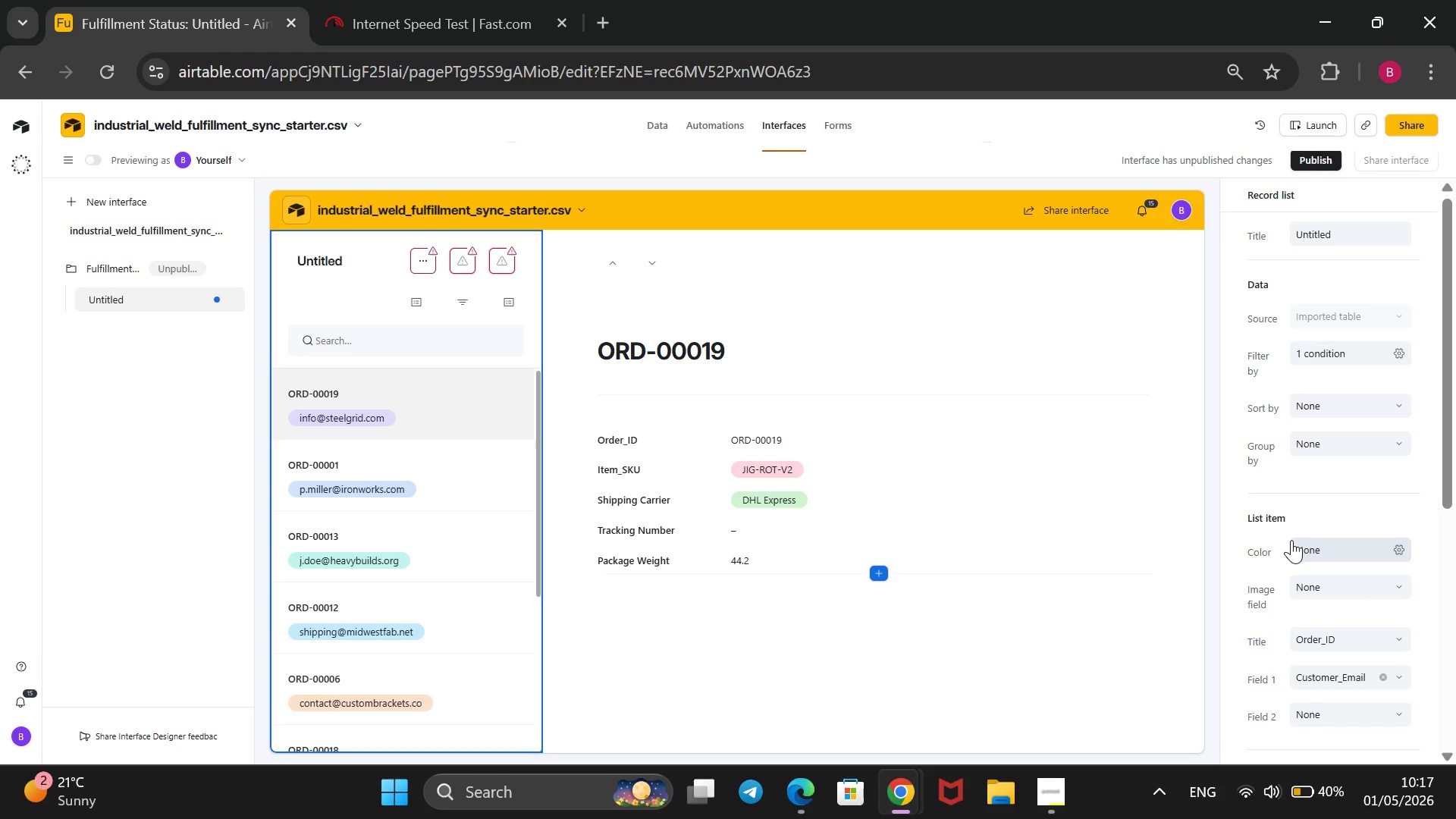 
wait(9.98)
 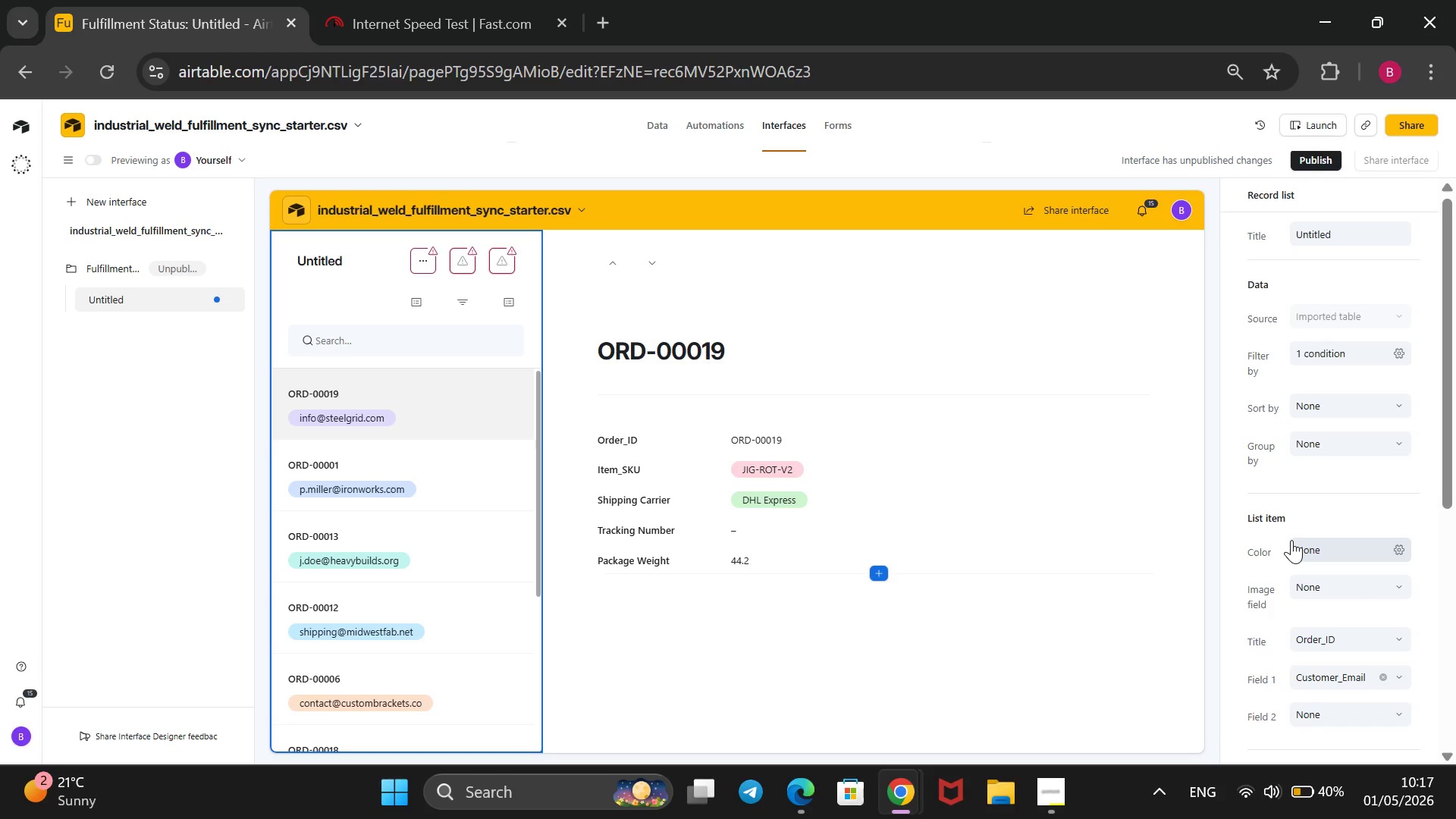 
scroll: coordinate [1307, 535], scroll_direction: down, amount: 3.0
 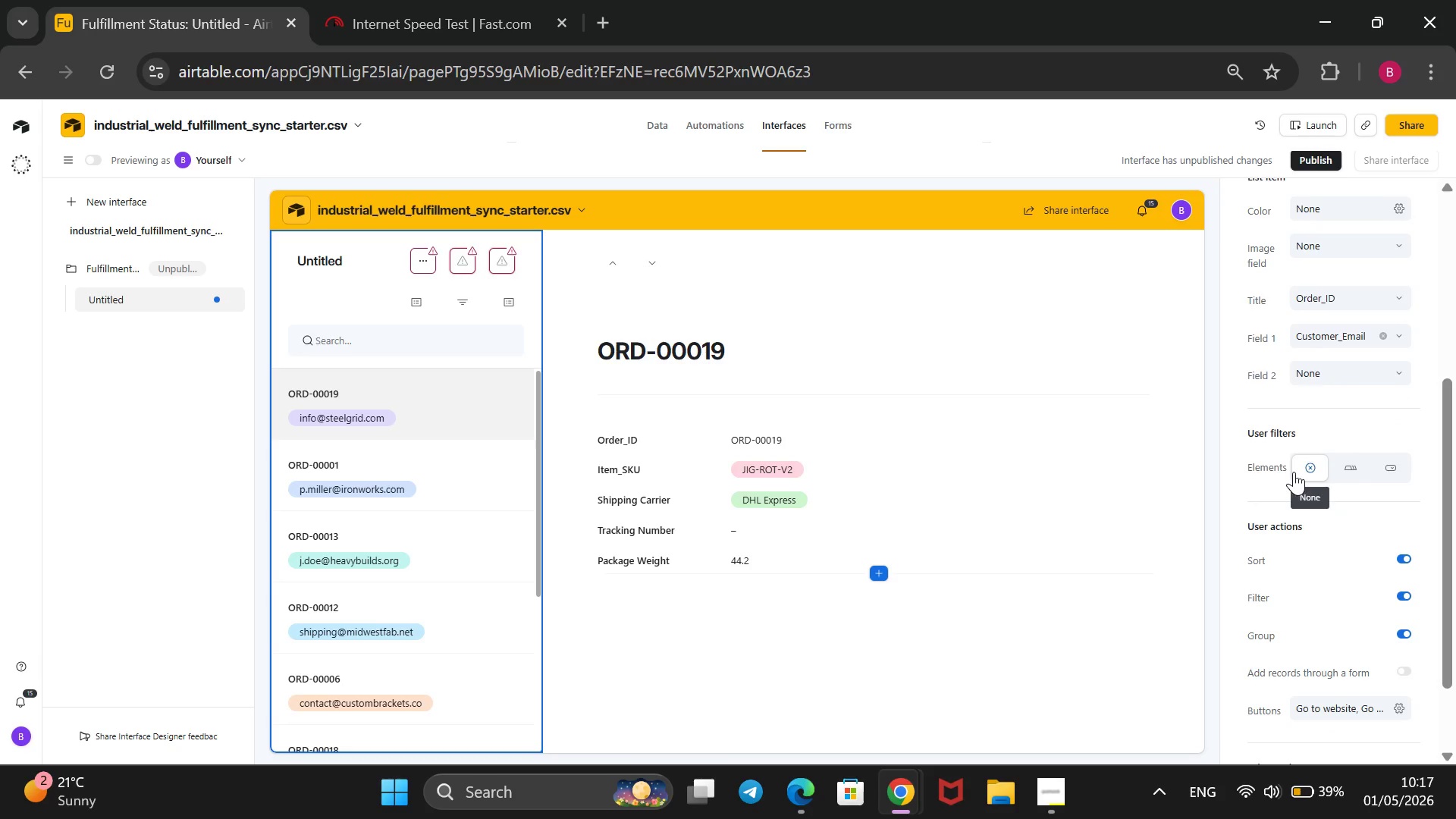 
mouse_move([1368, 453])
 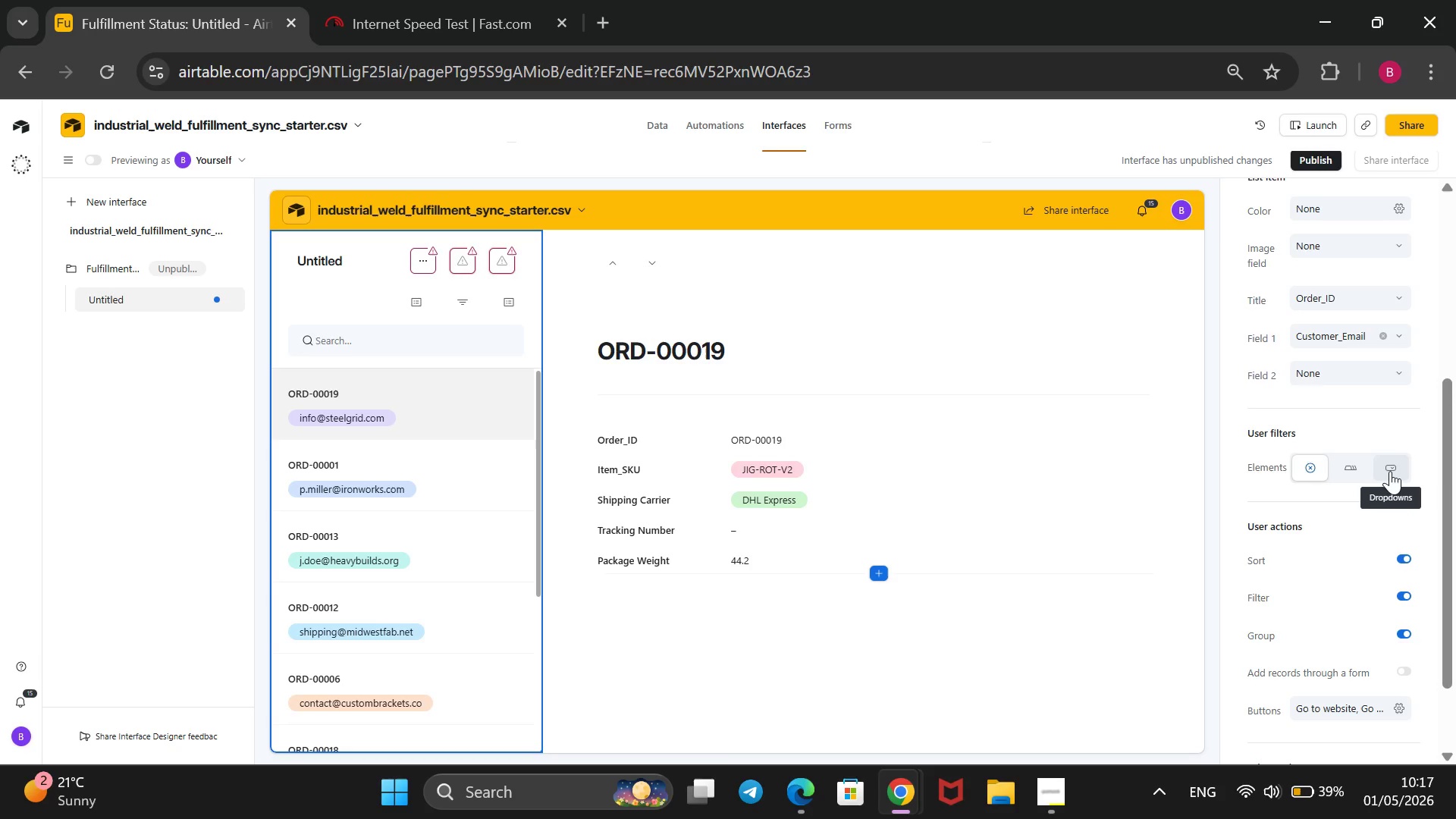 
wait(5.26)
 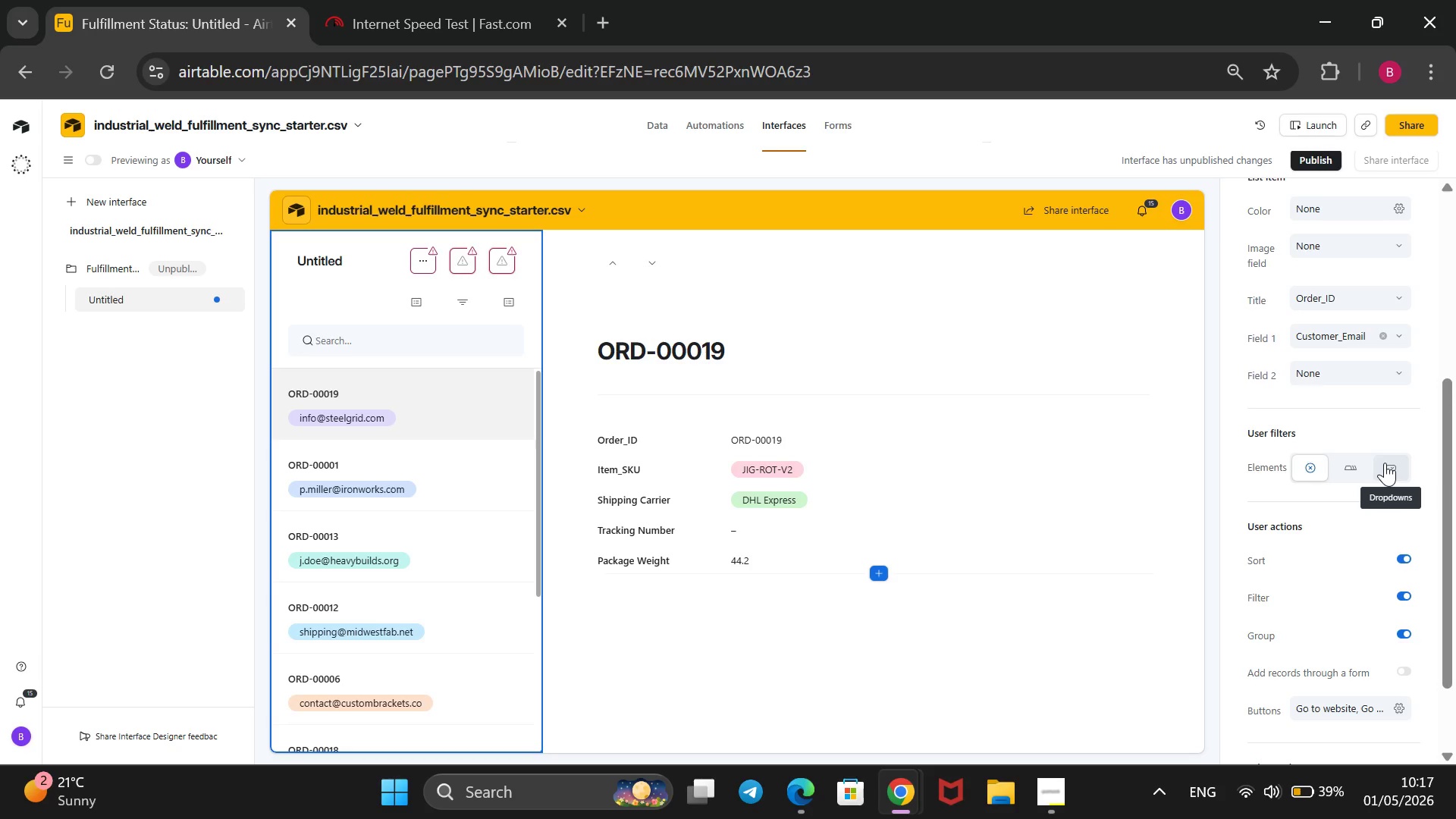 
left_click([1390, 471])
 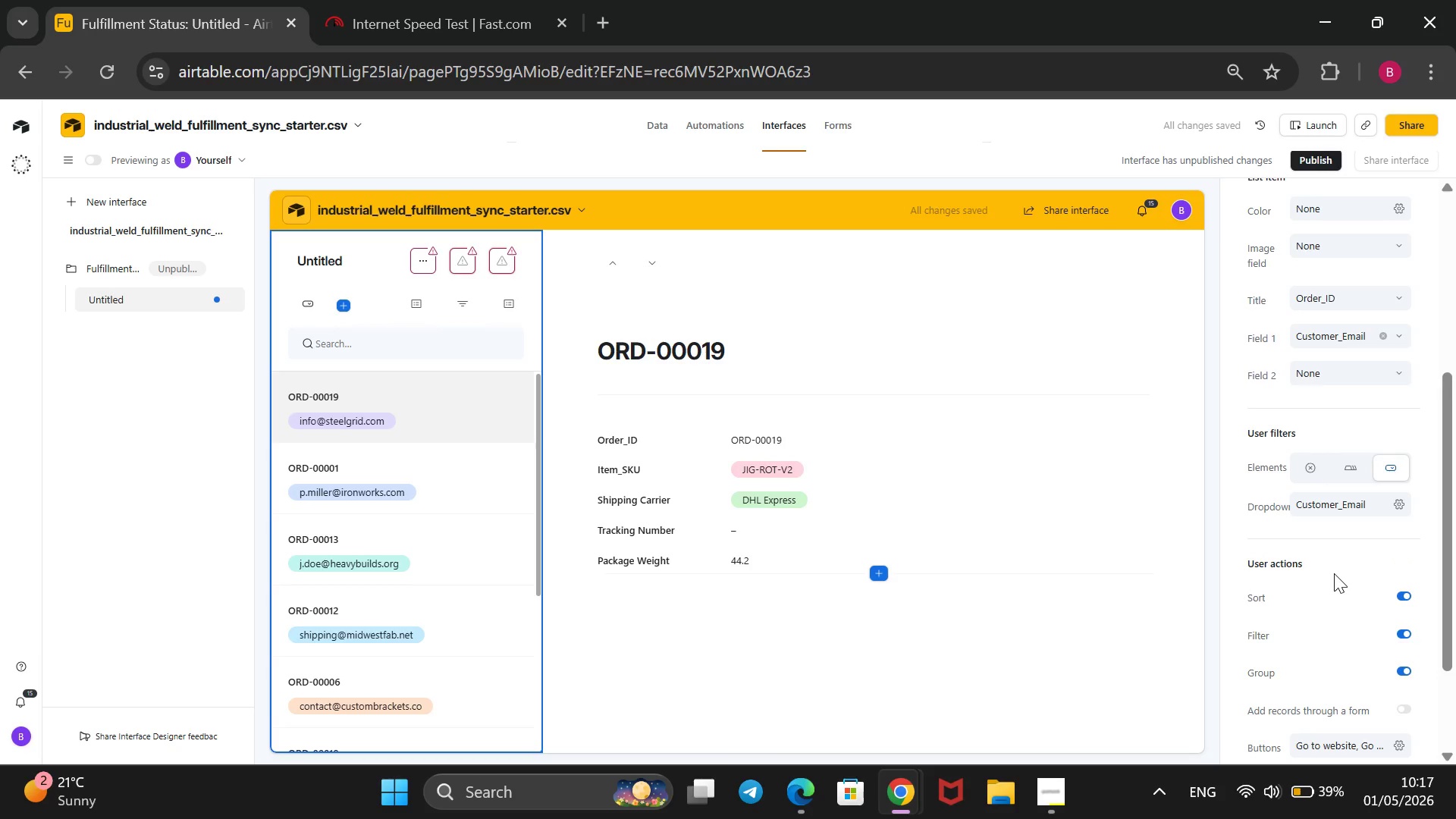 
wait(5.08)
 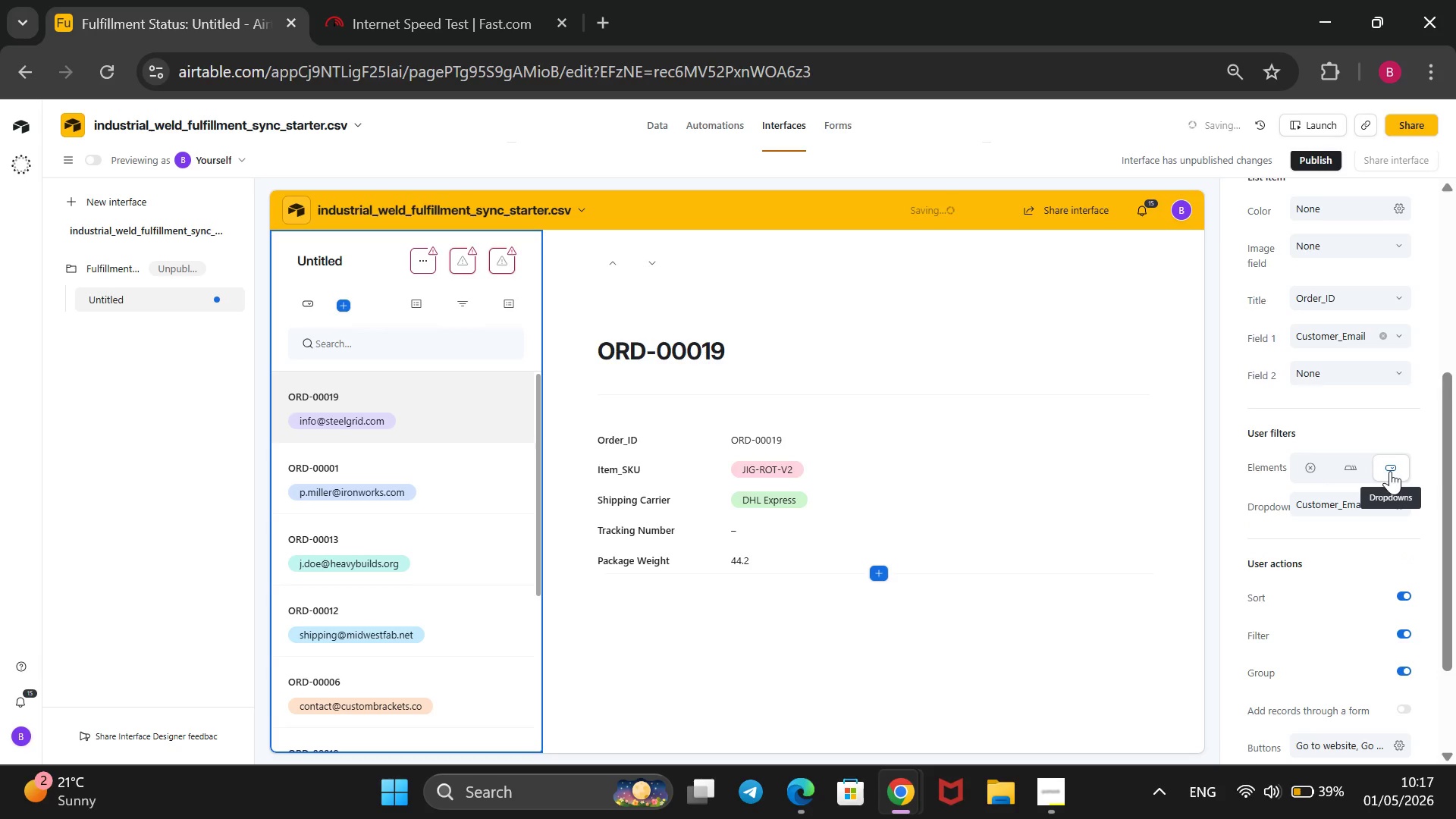 
scroll: coordinate [1322, 521], scroll_direction: down, amount: 3.0
 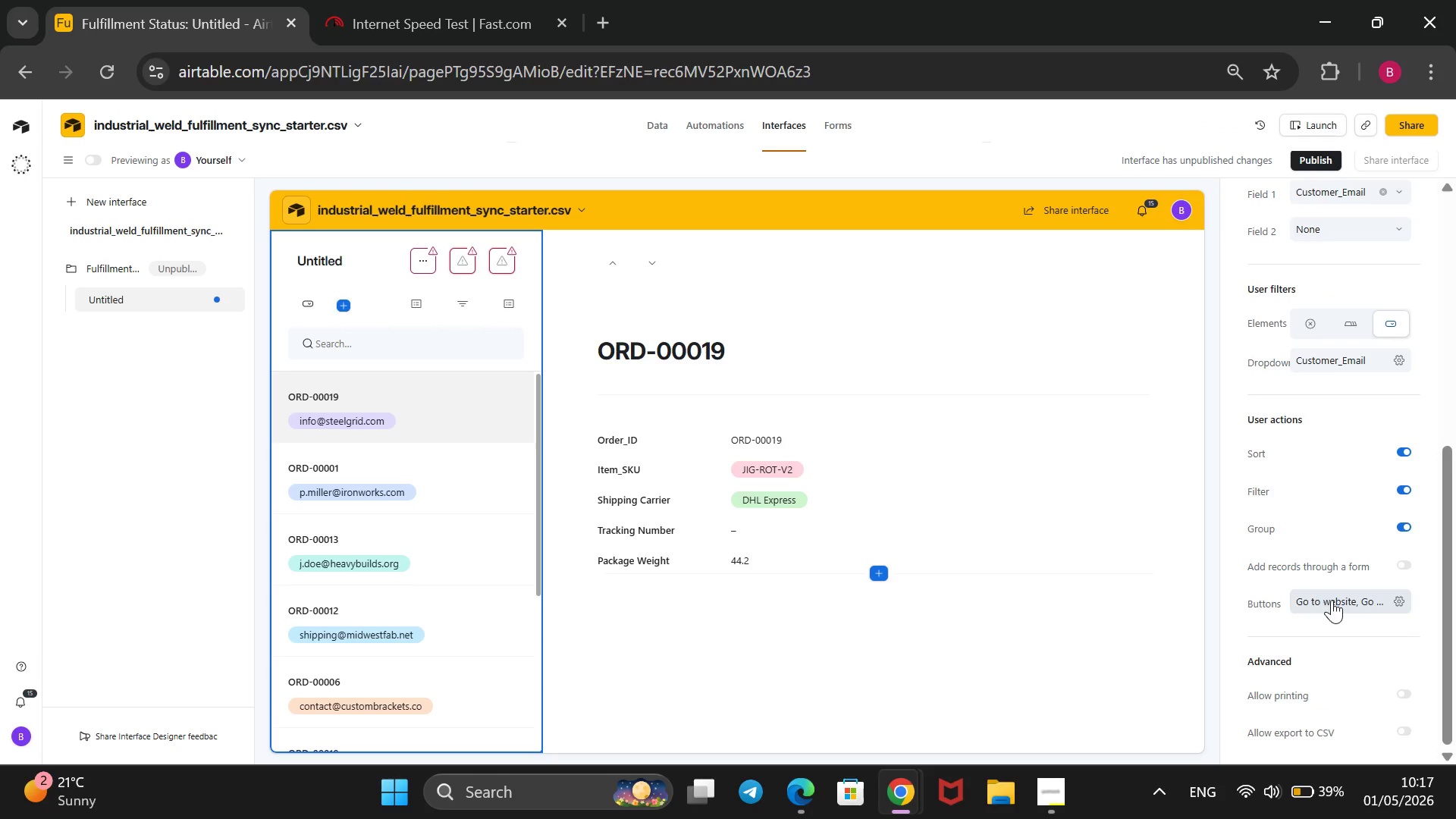 
wait(8.58)
 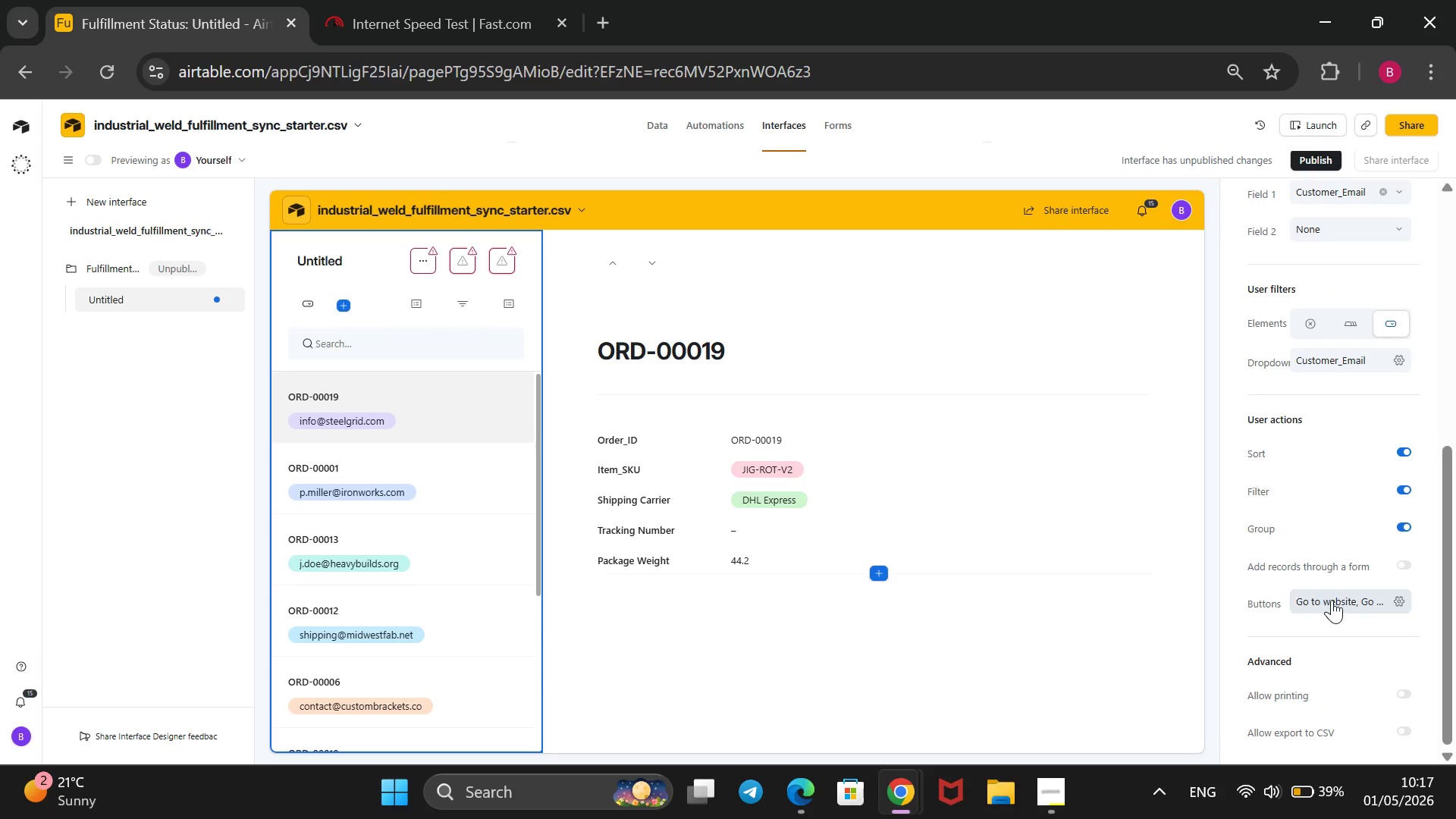 
left_click([1382, 609])
 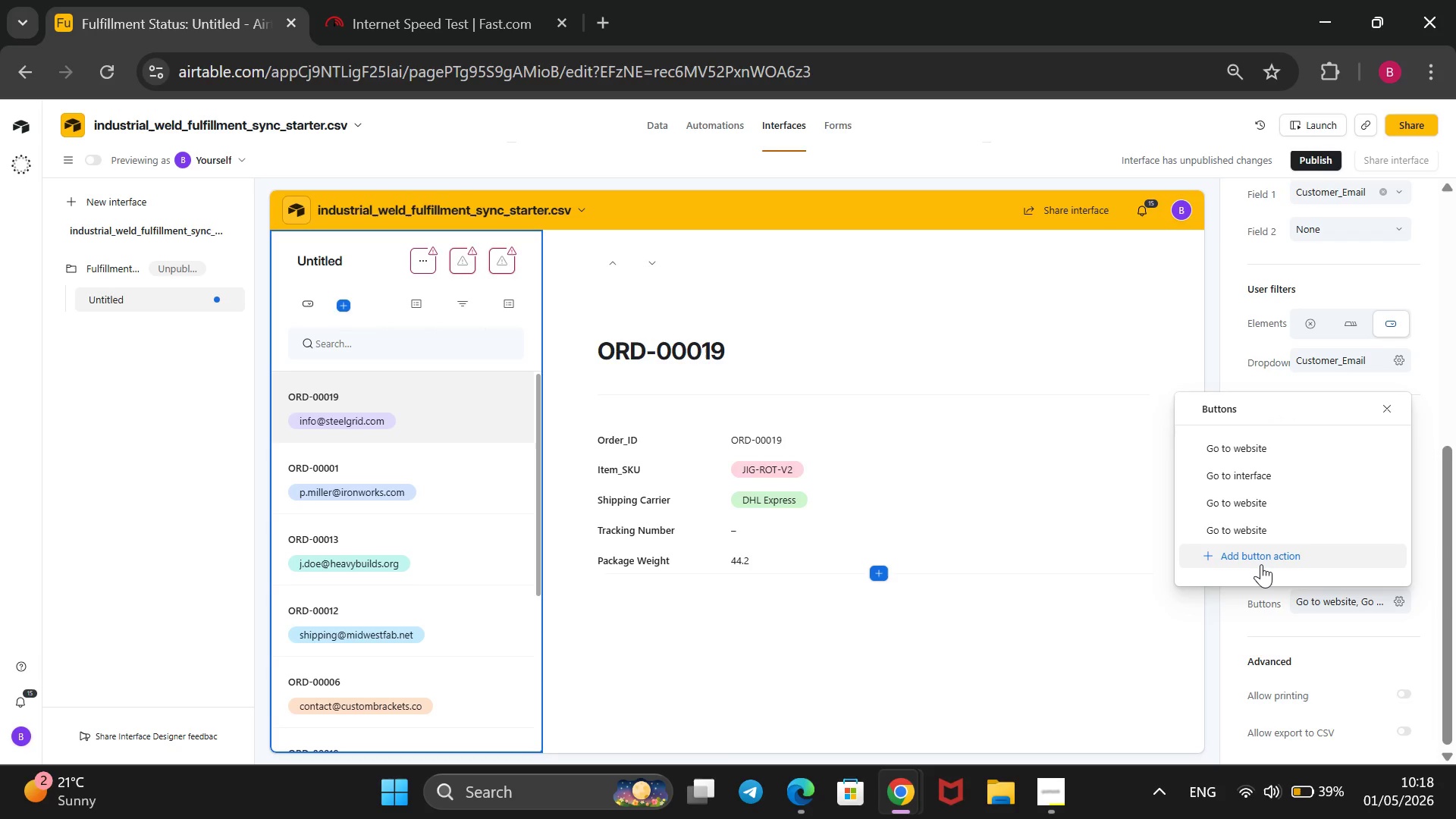 
left_click([1261, 564])
 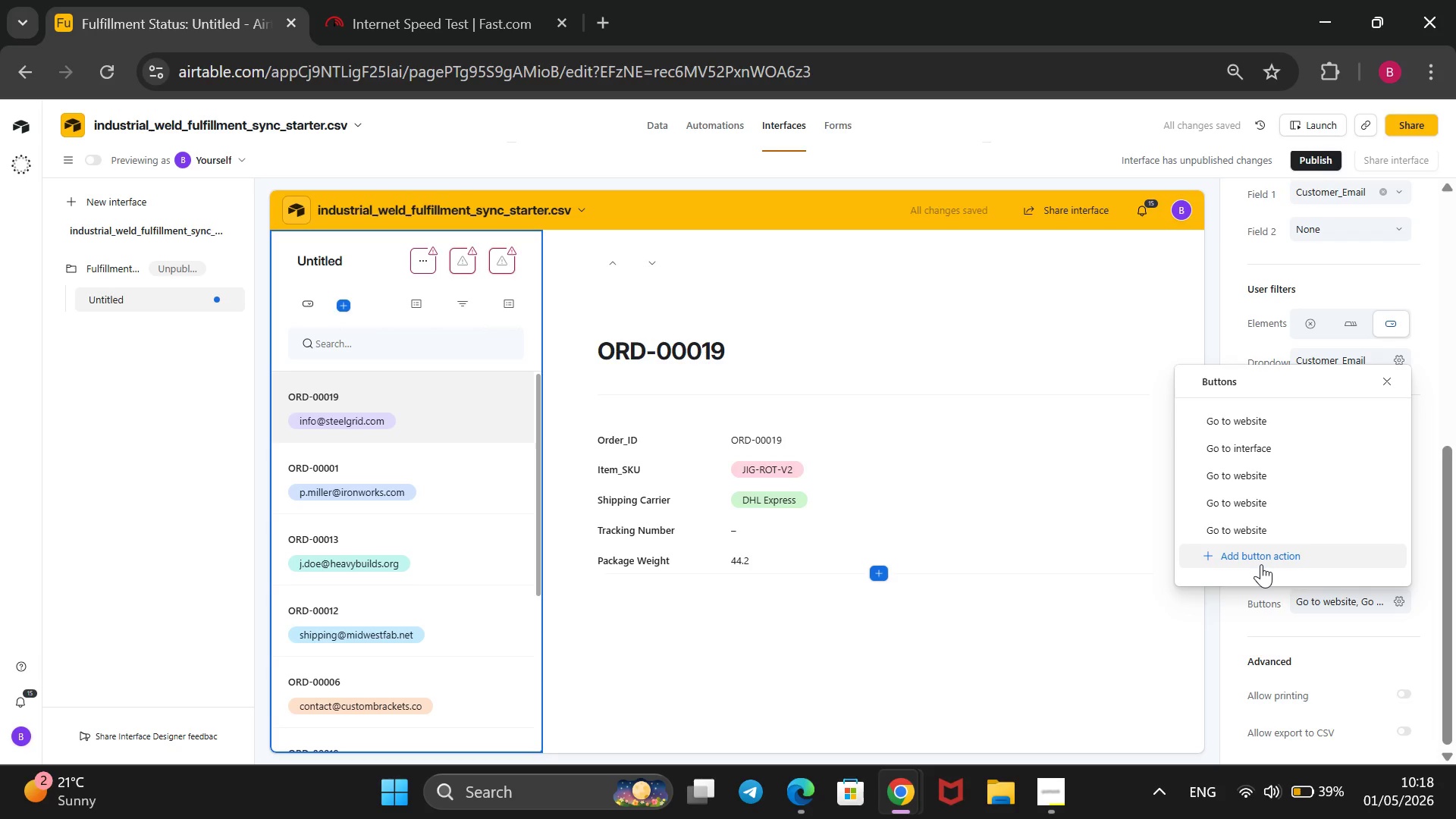 
left_click([1261, 564])
 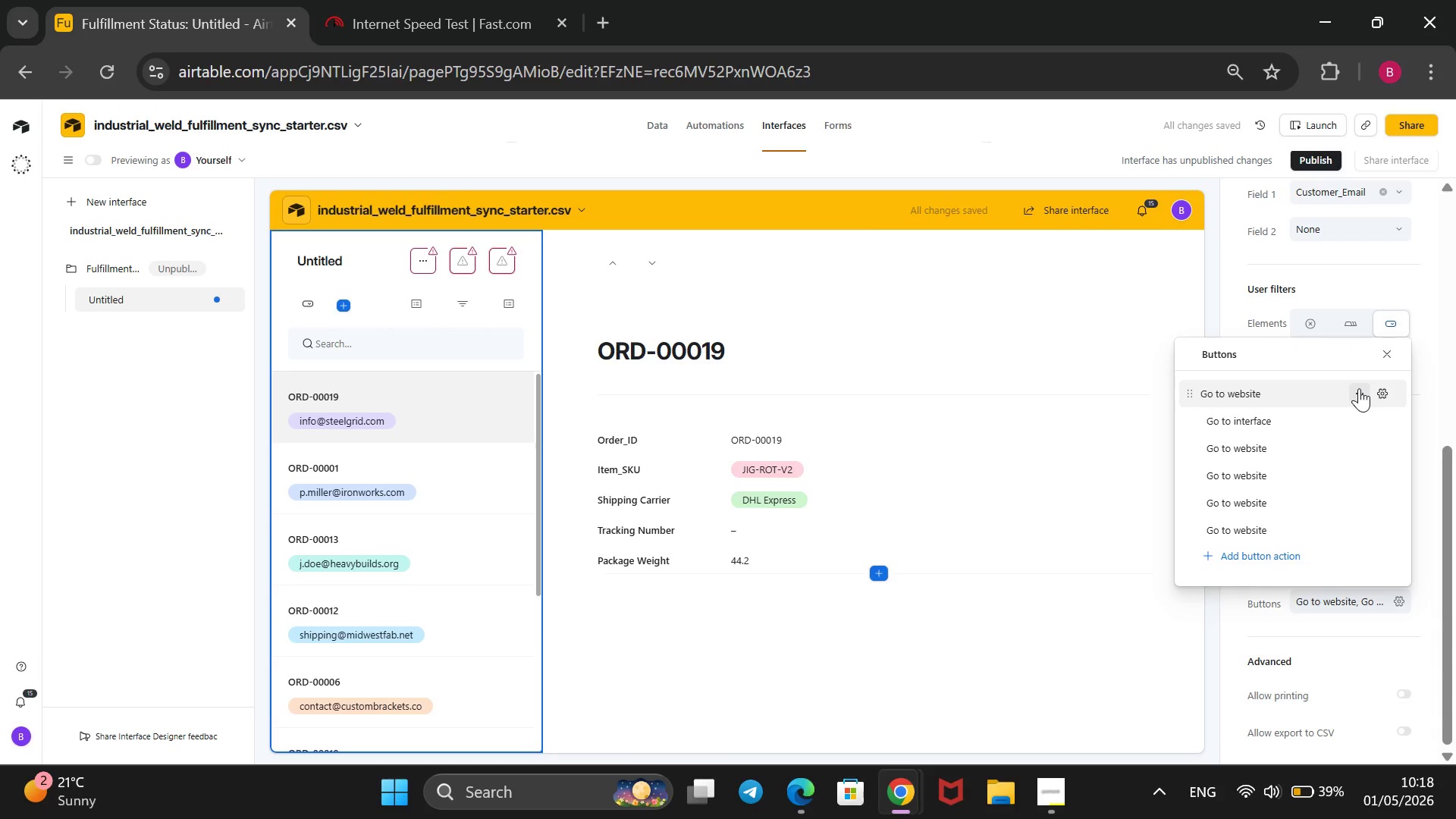 
left_click([1398, 358])
 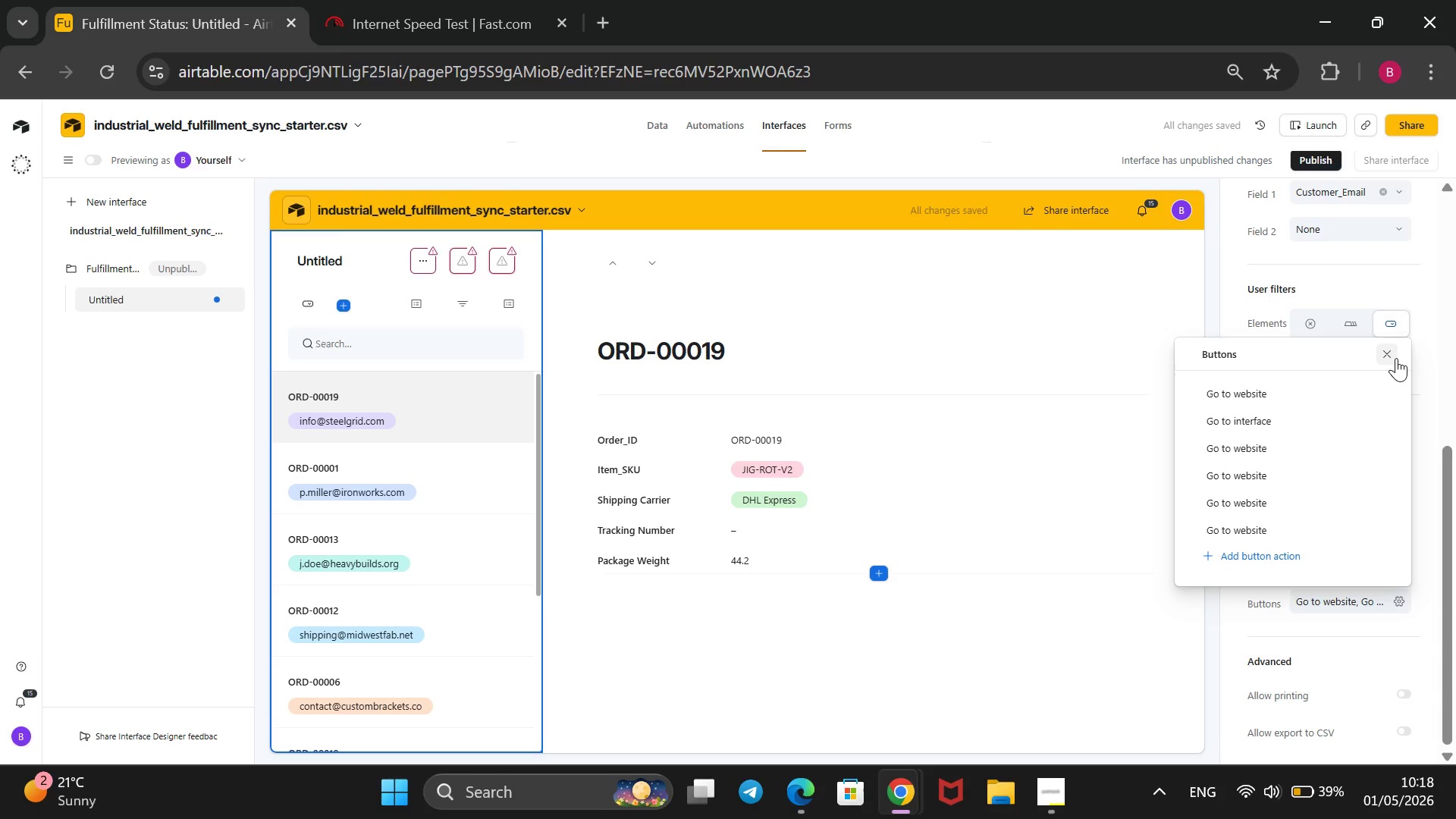 
left_click([1396, 358])
 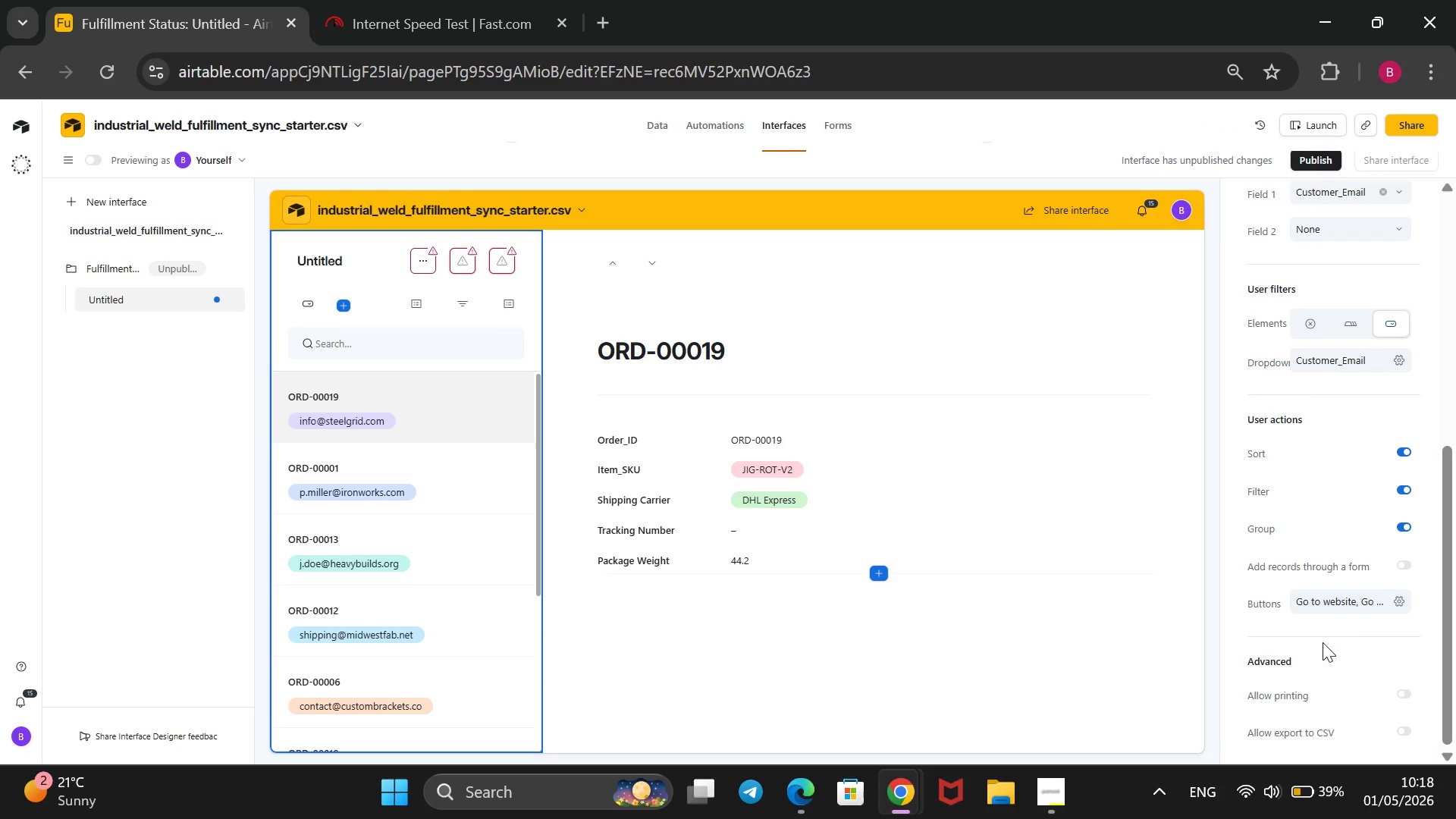 
scroll: coordinate [1307, 661], scroll_direction: down, amount: 2.0
 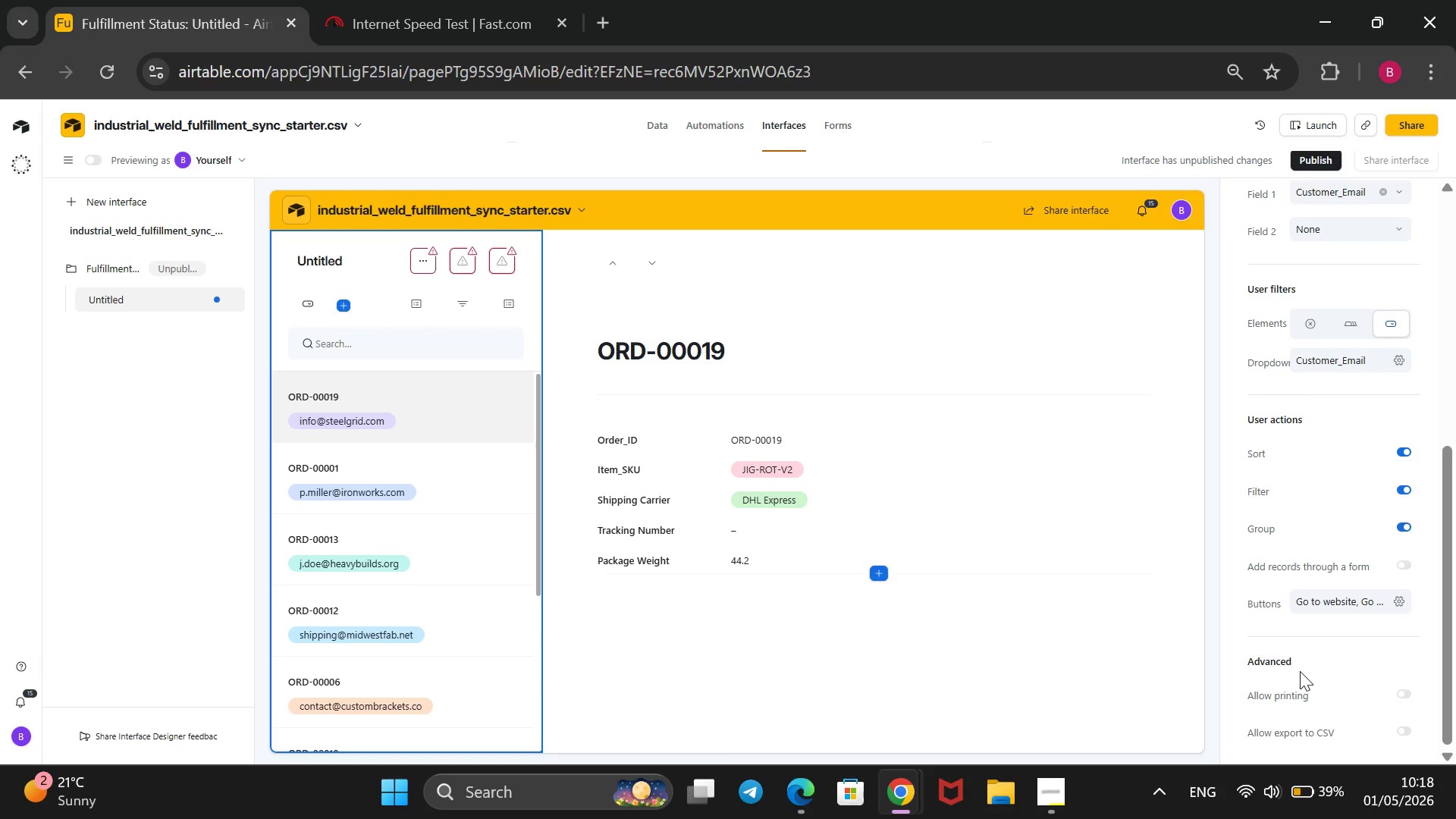 
scroll: coordinate [1300, 671], scroll_direction: up, amount: 2.0